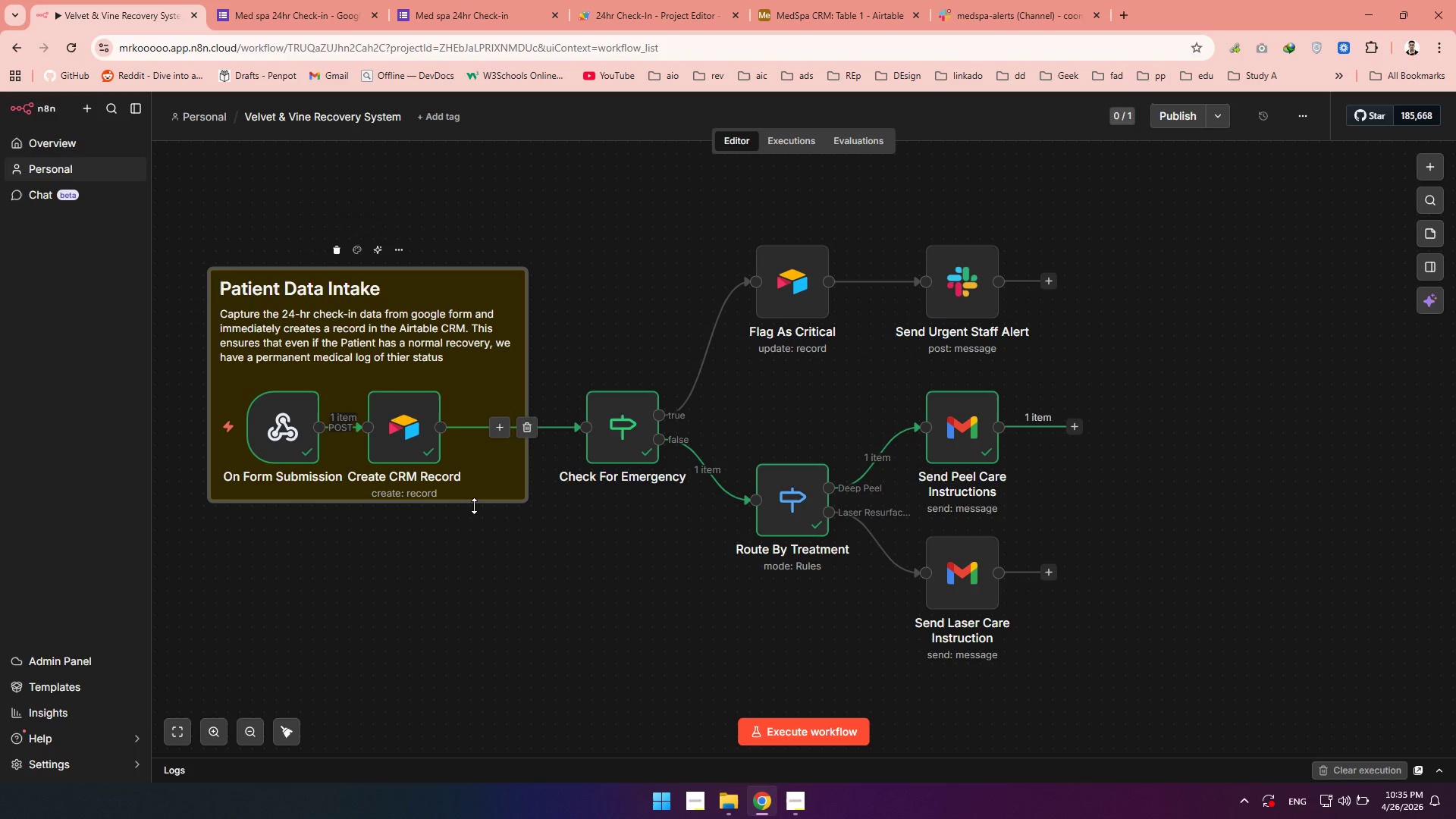 
left_click_drag(start_coordinate=[474, 506], to_coordinate=[474, 516])
 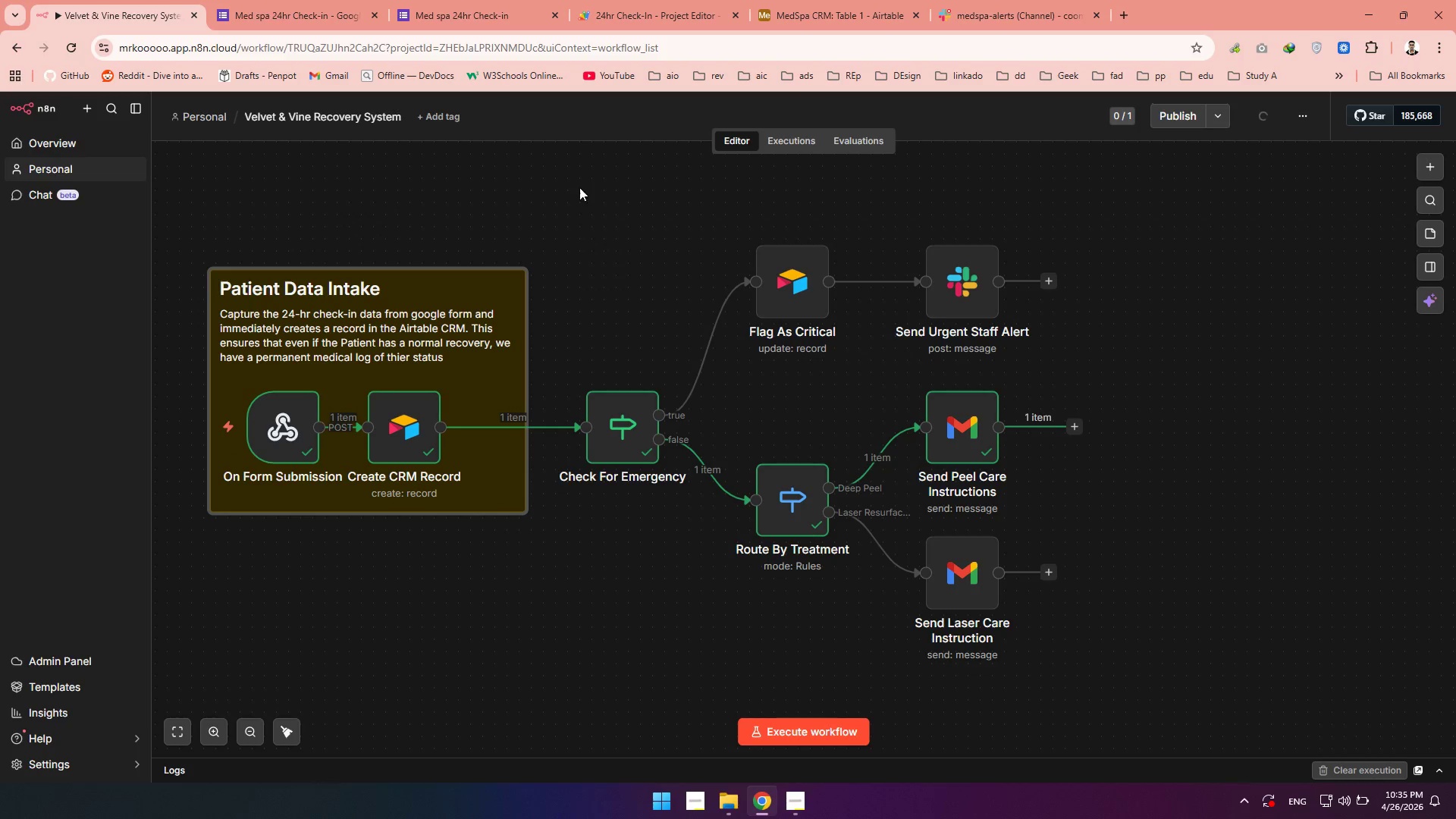 
left_click_drag(start_coordinate=[577, 173], to_coordinate=[1135, 696])
 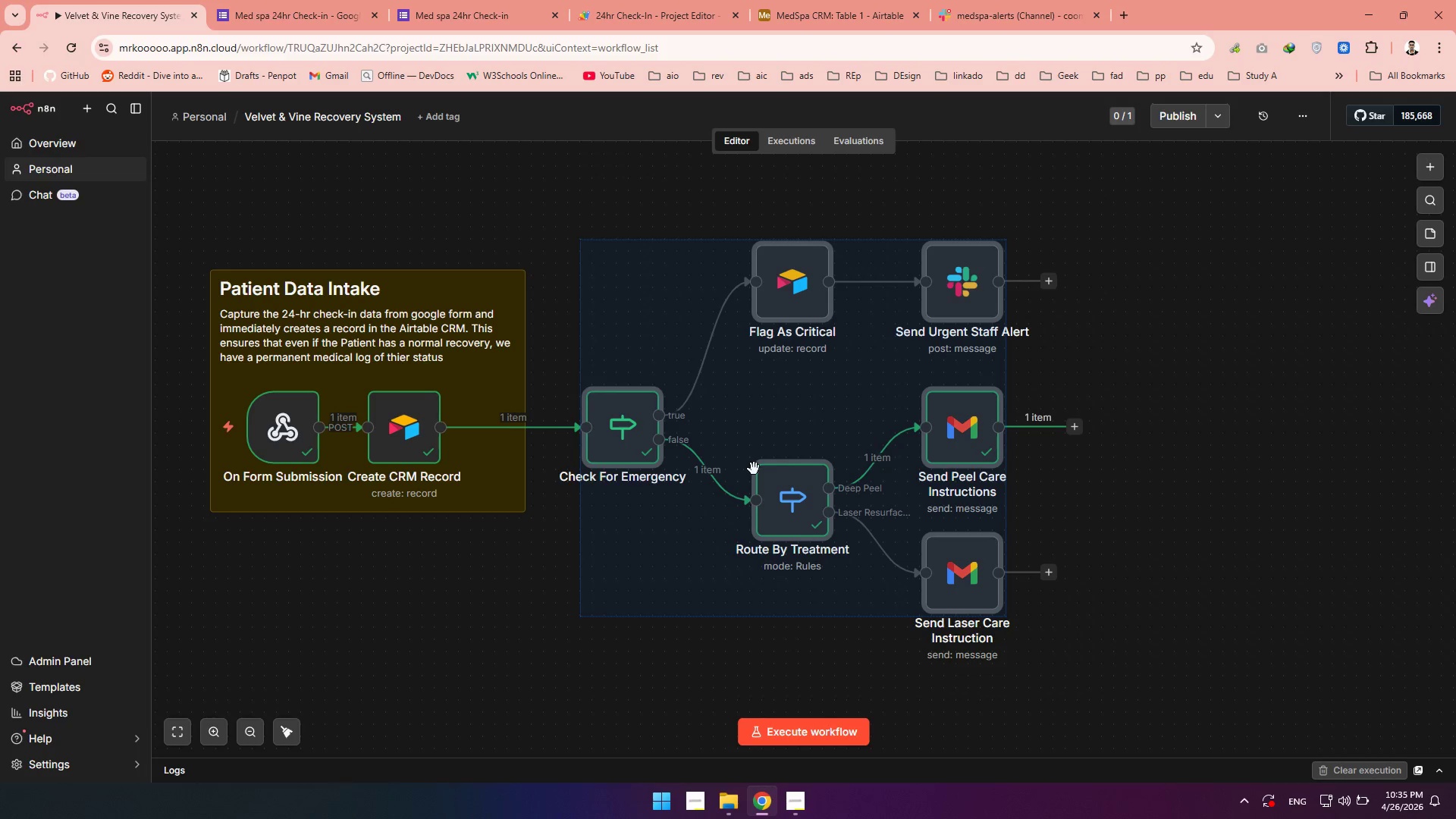 
left_click_drag(start_coordinate=[748, 469], to_coordinate=[864, 466])
 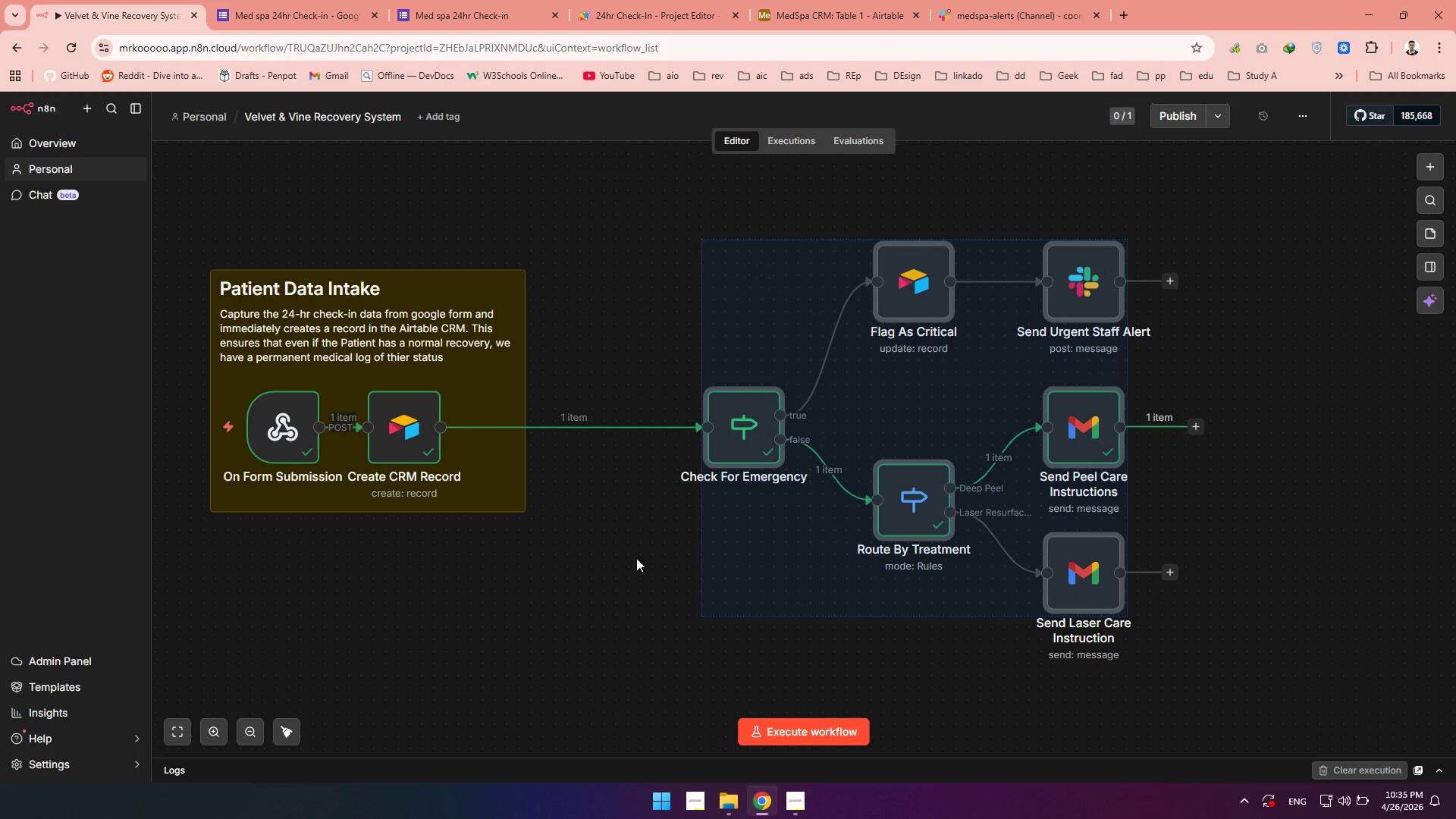 
left_click([630, 559])
 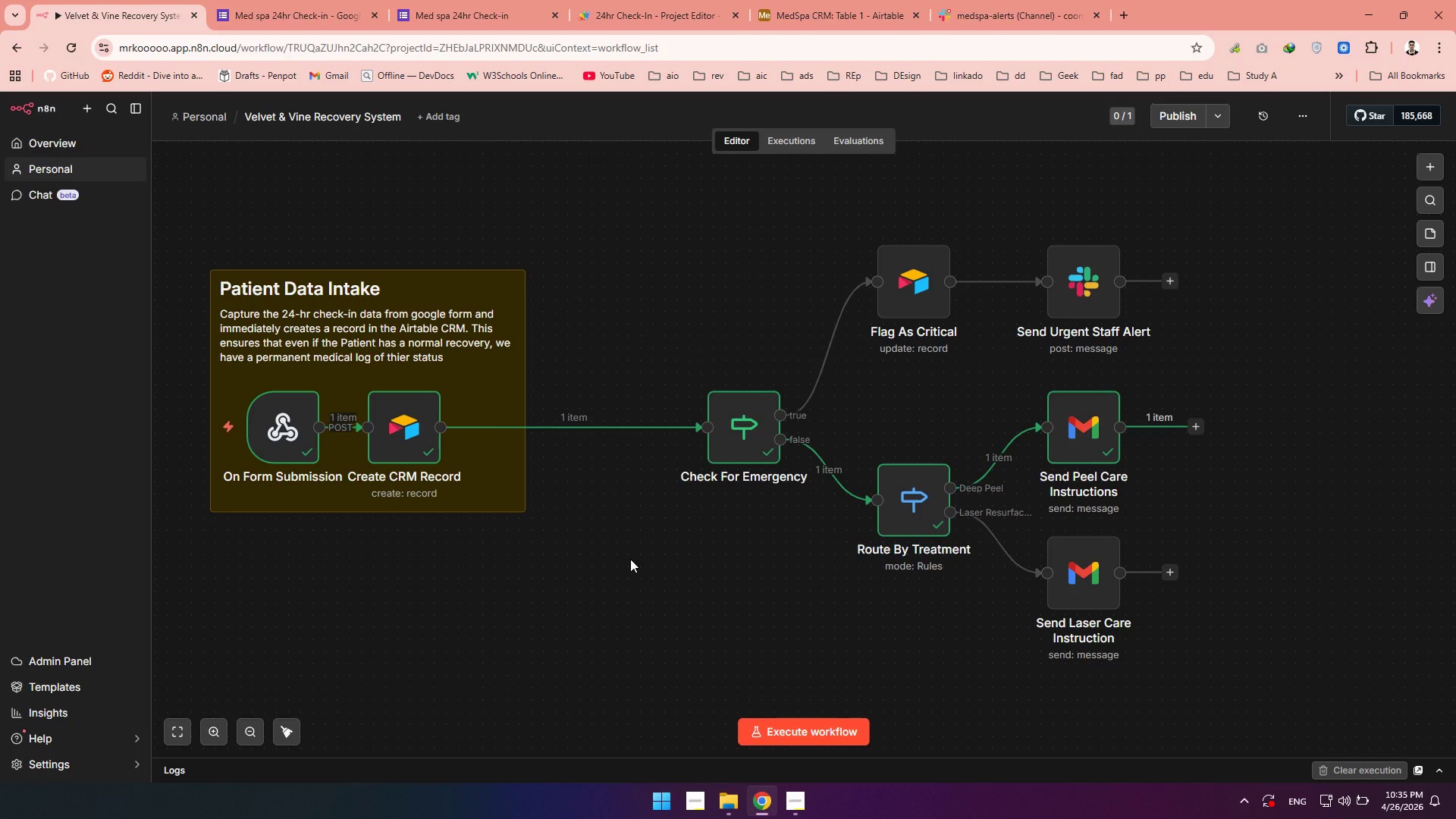 
wait(10.34)
 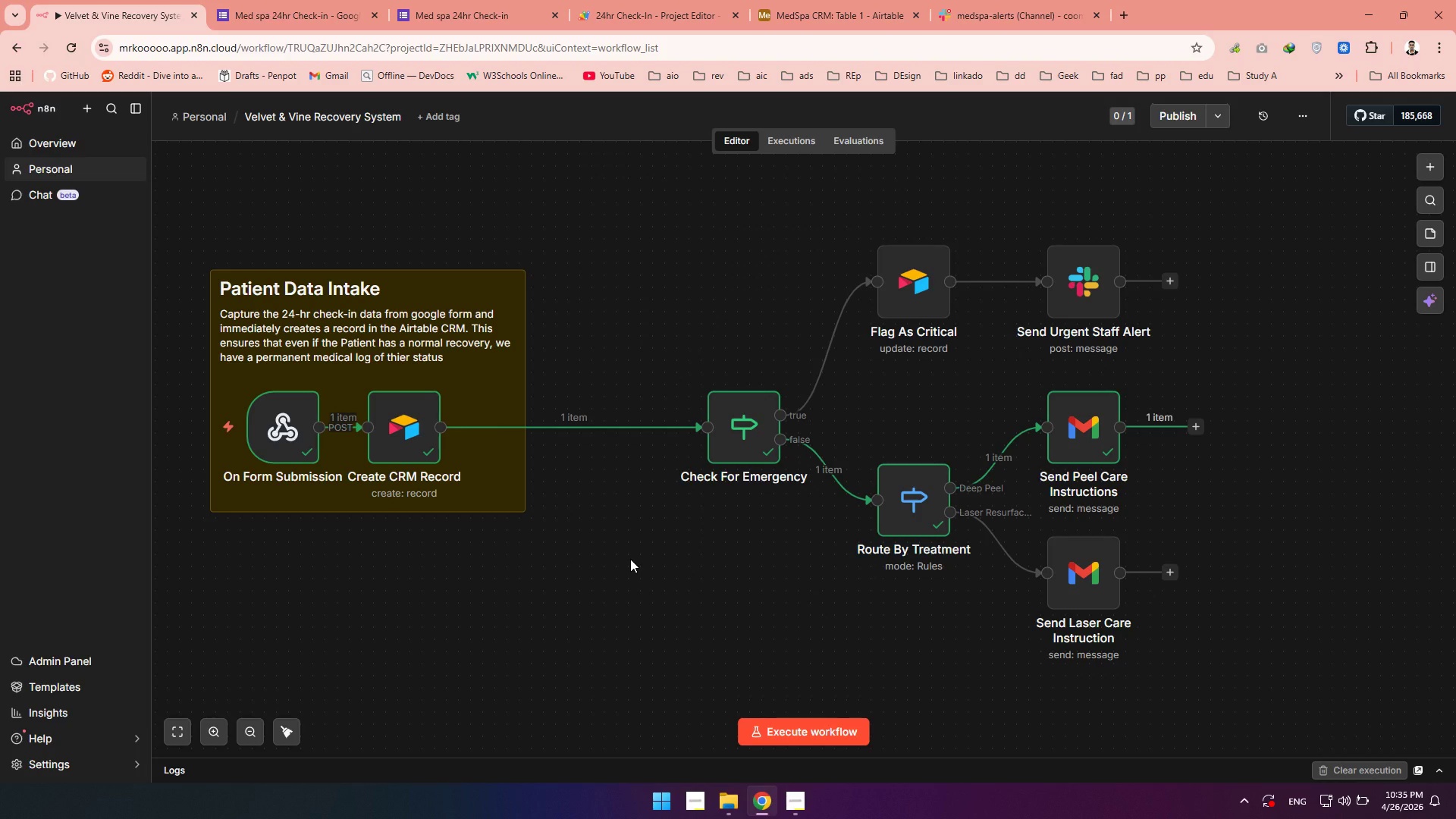 
left_click([1434, 241])
 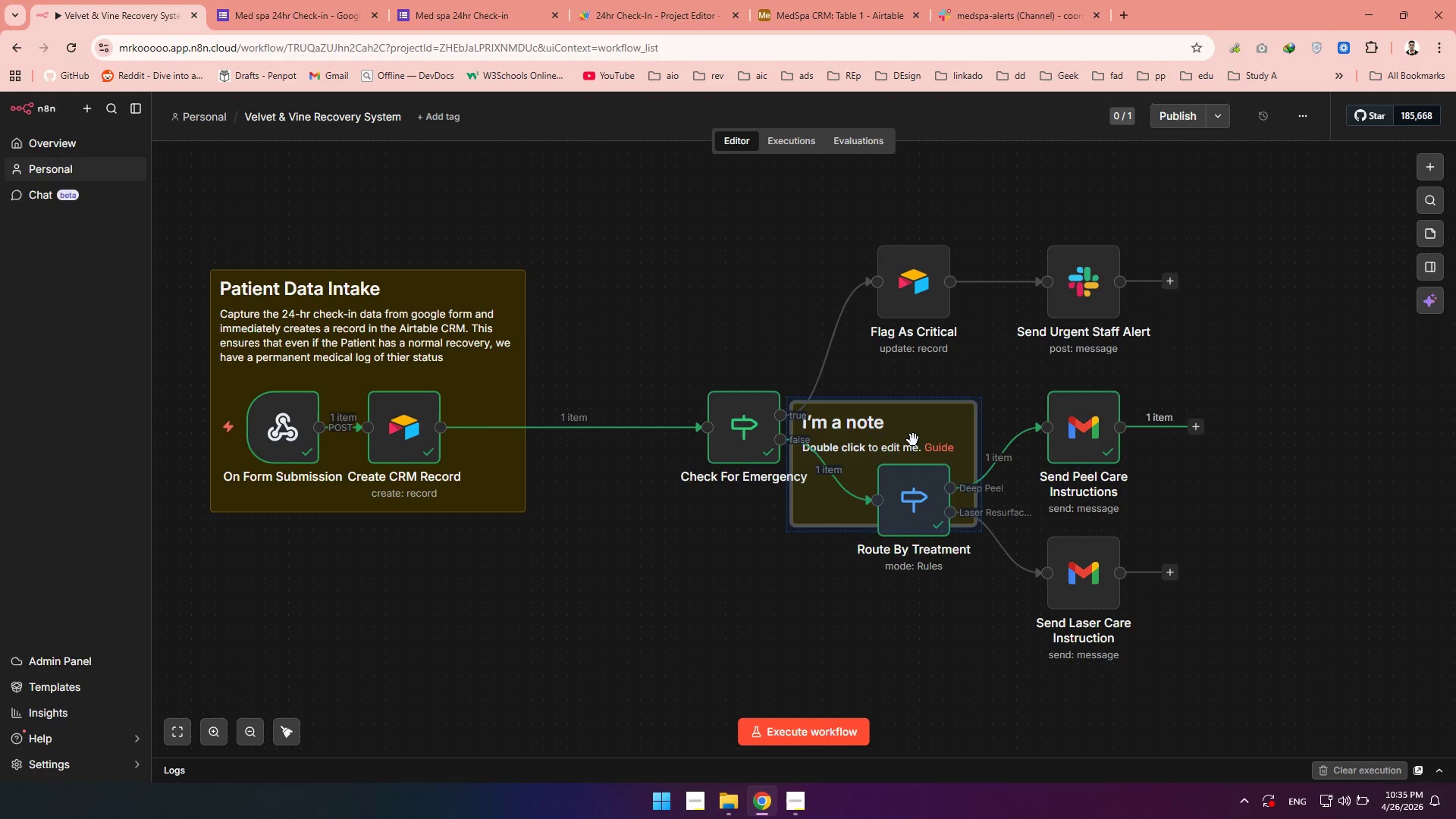 
left_click_drag(start_coordinate=[913, 433], to_coordinate=[582, 588])
 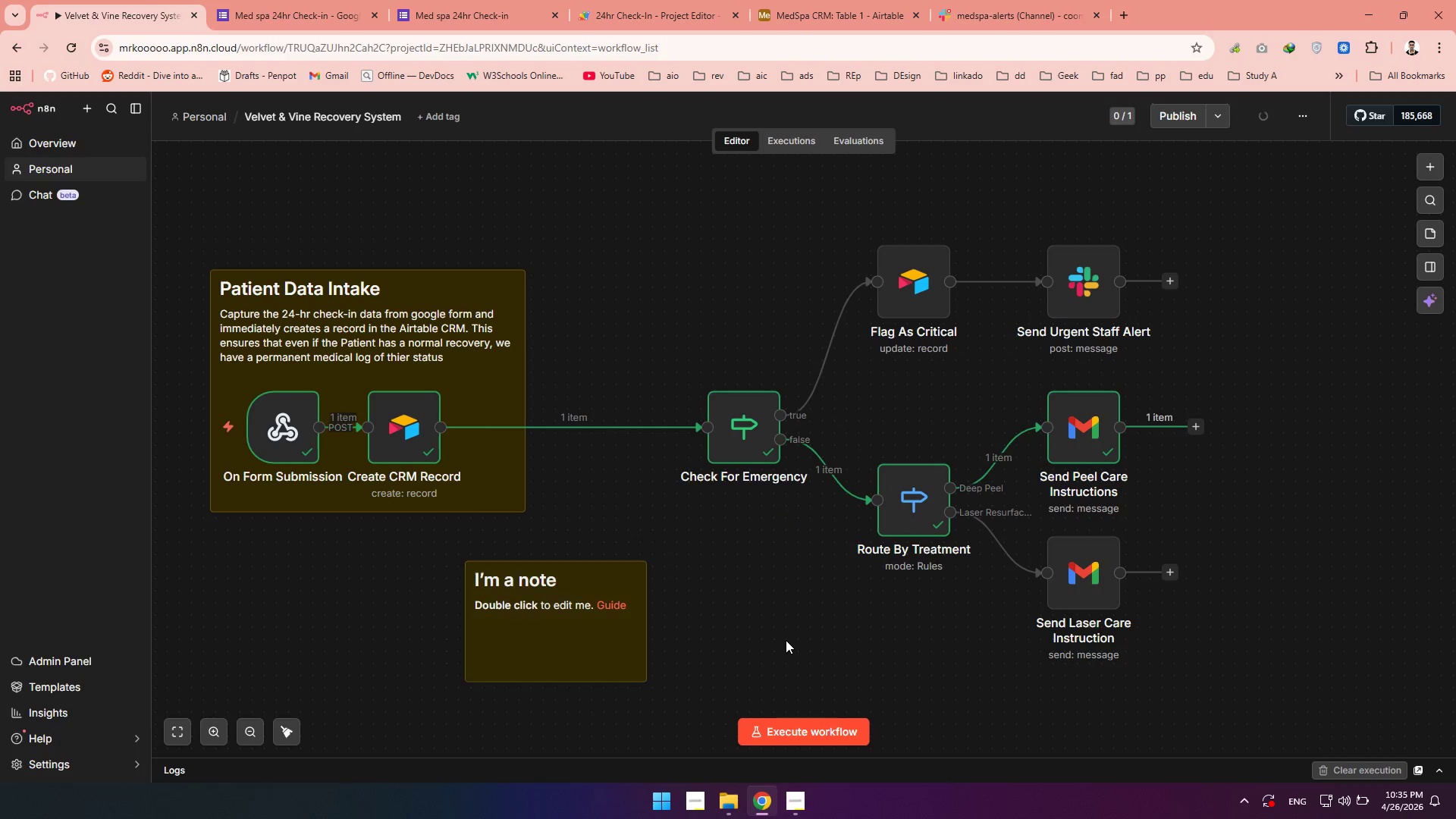 
left_click([786, 640])
 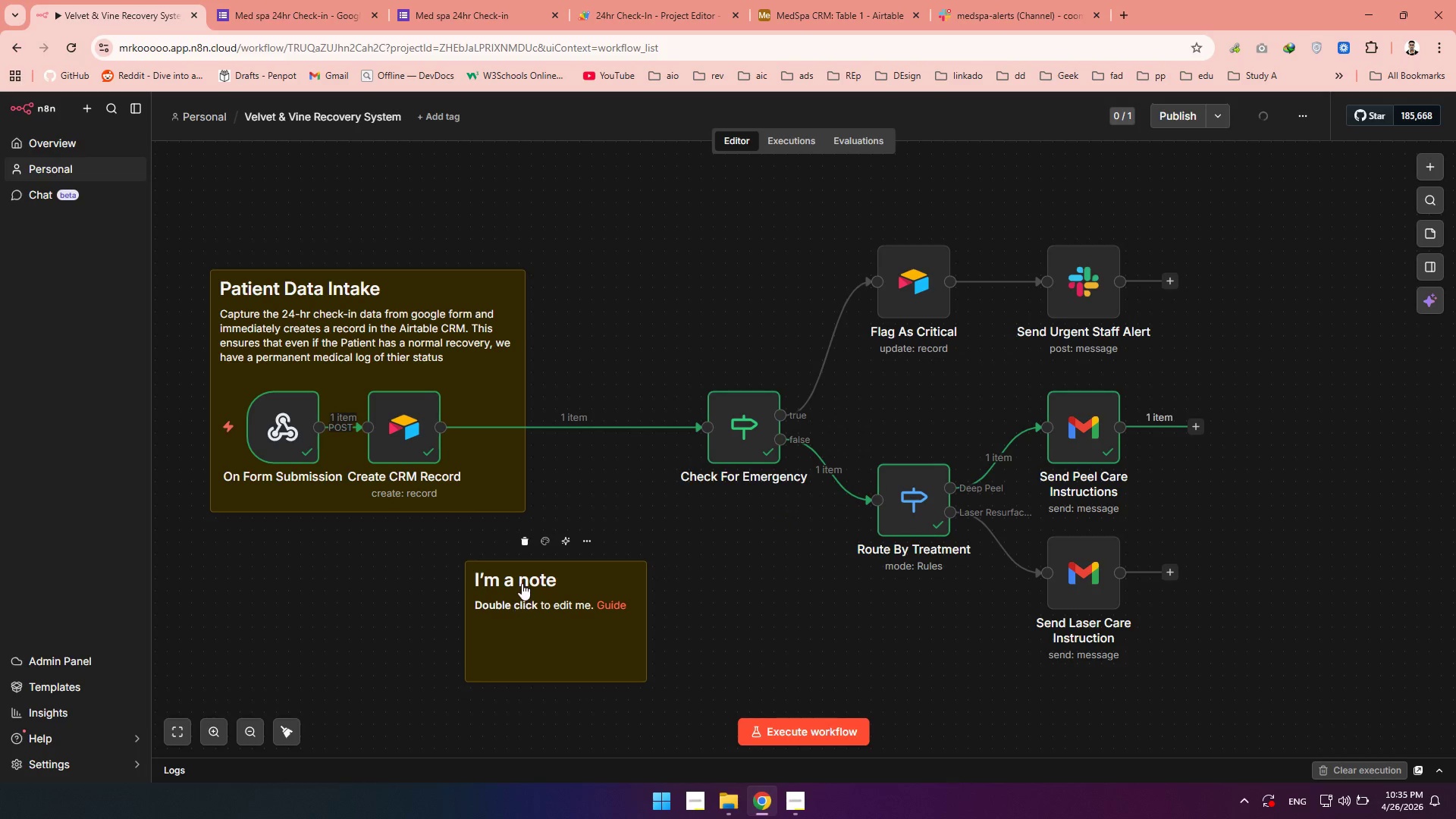 
double_click([522, 583])
 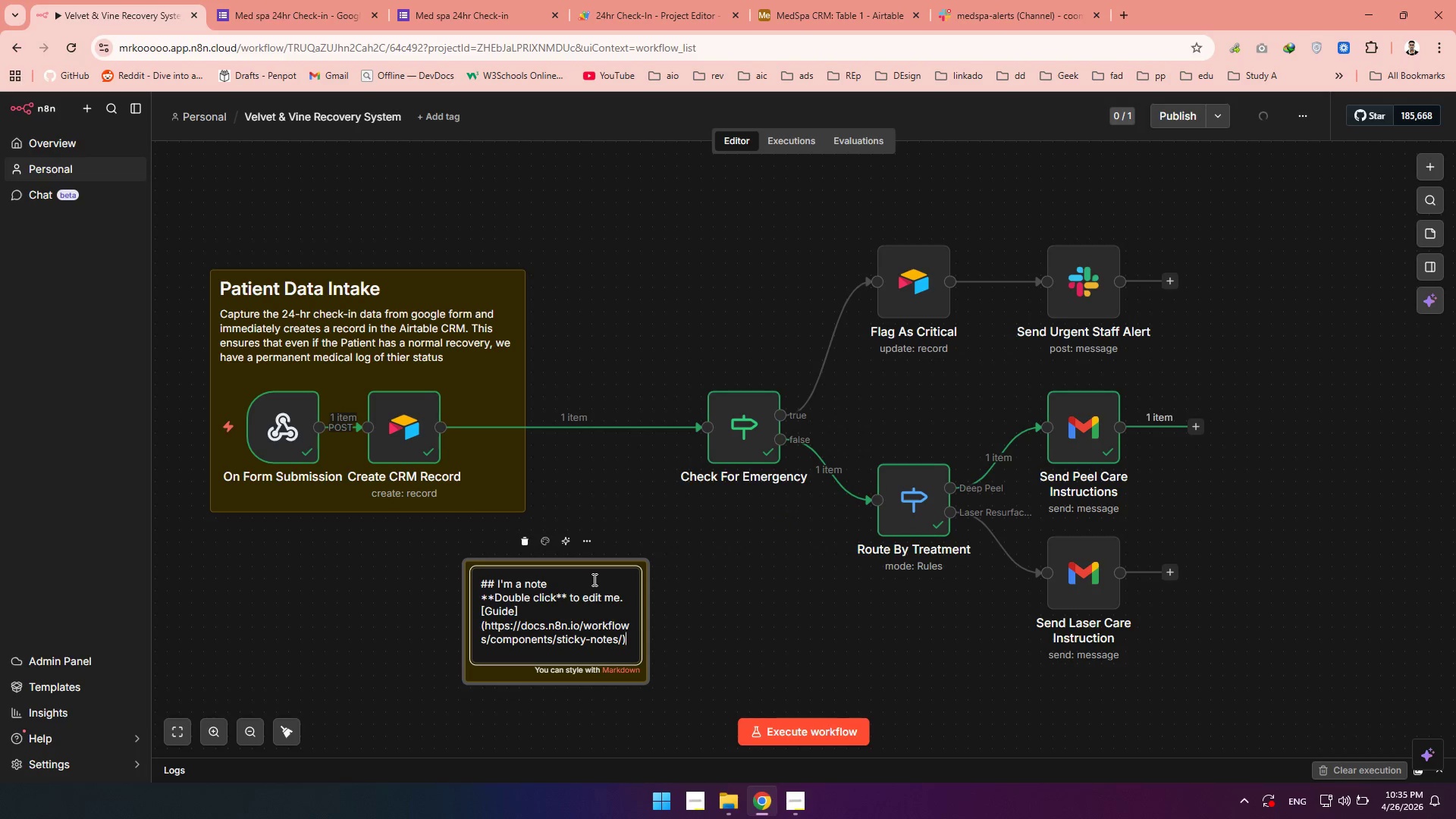 
left_click_drag(start_coordinate=[572, 580], to_coordinate=[498, 582])
 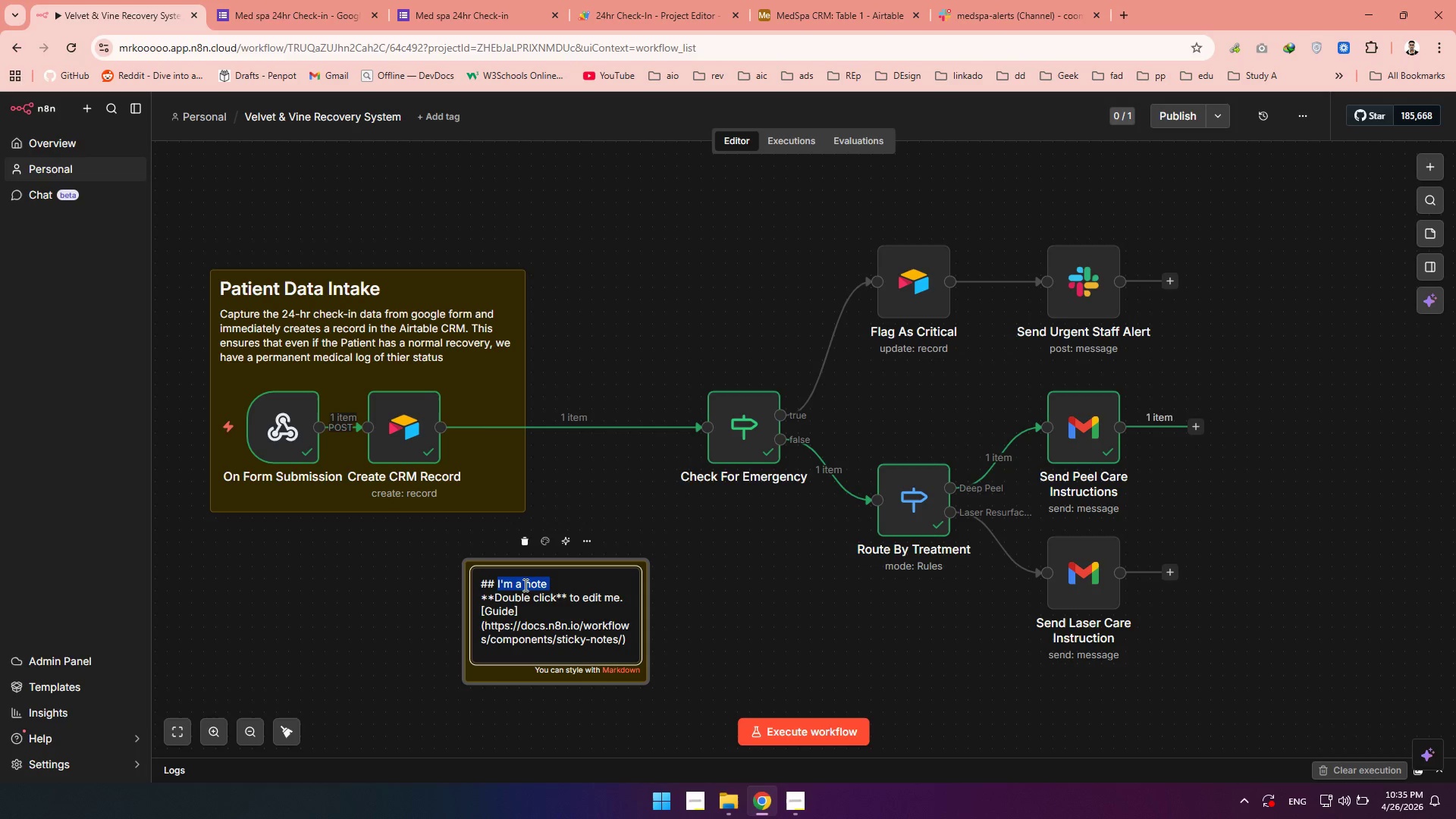 
key(Backspace)
type(Automatr)
key(Backspace)
type(ed)
key(Backspace)
type(d )
 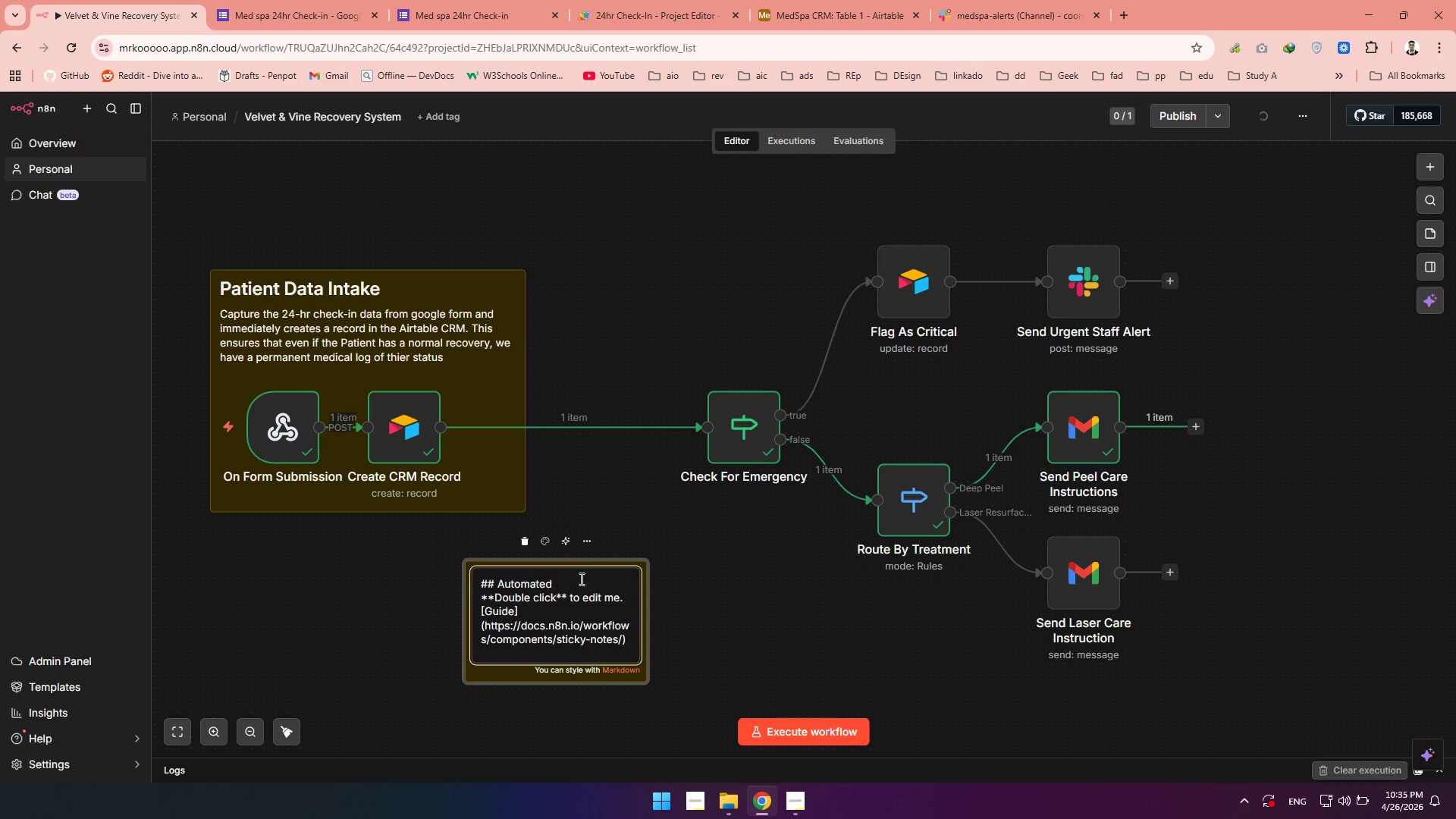 
type(Clinical Triage)
 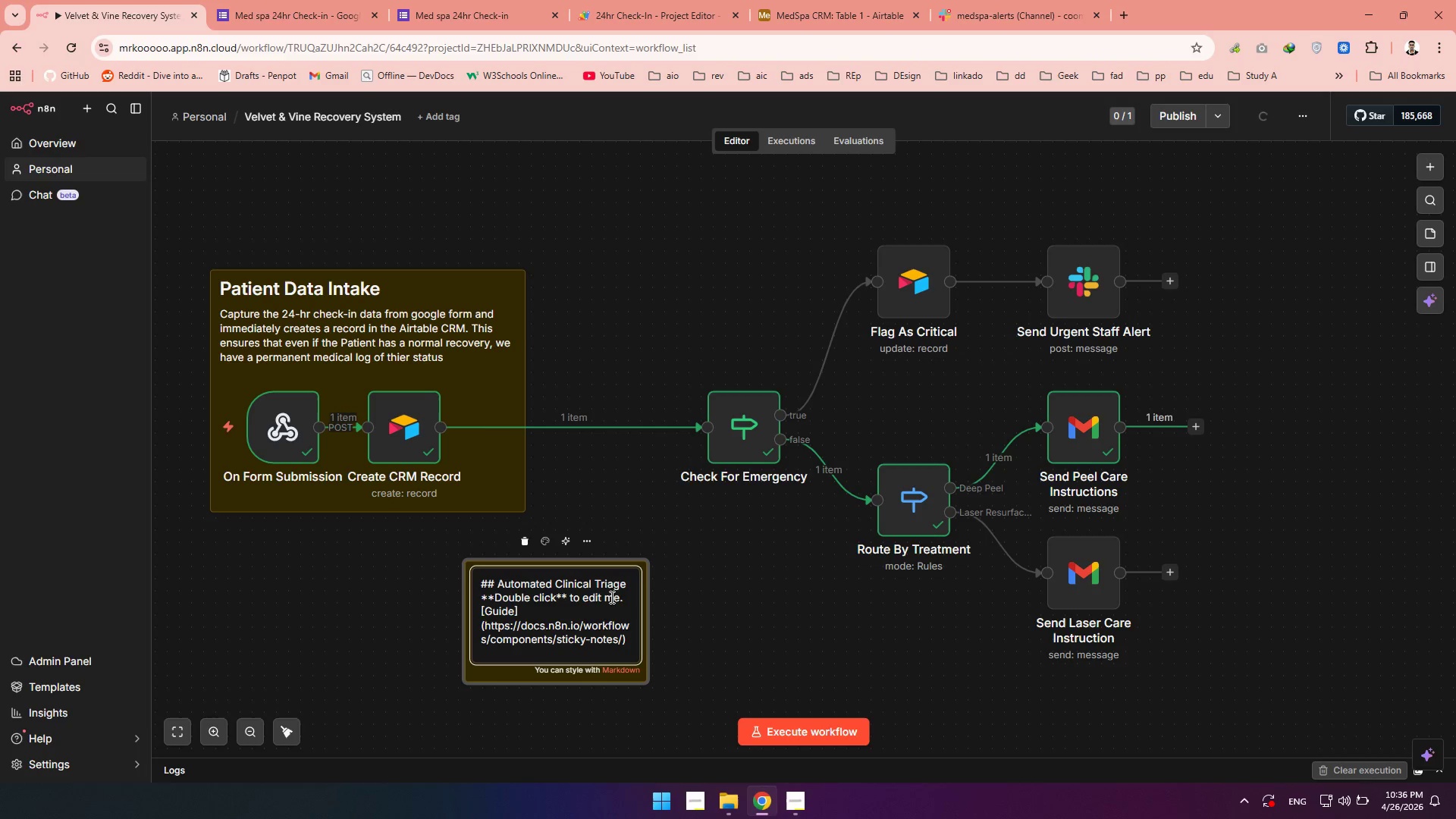 
left_click_drag(start_coordinate=[632, 644], to_coordinate=[477, 595])
 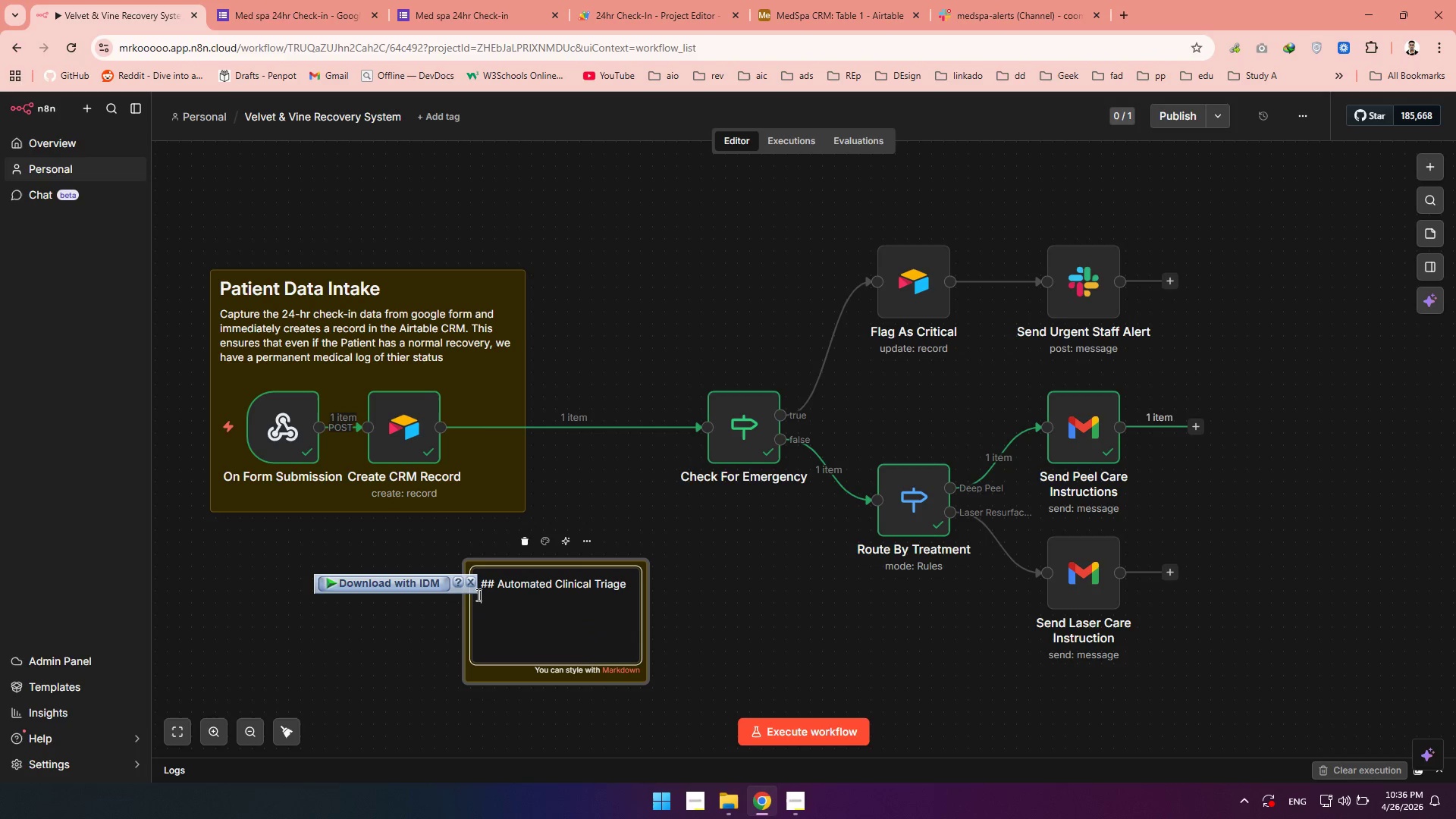 
key(Backspace)
 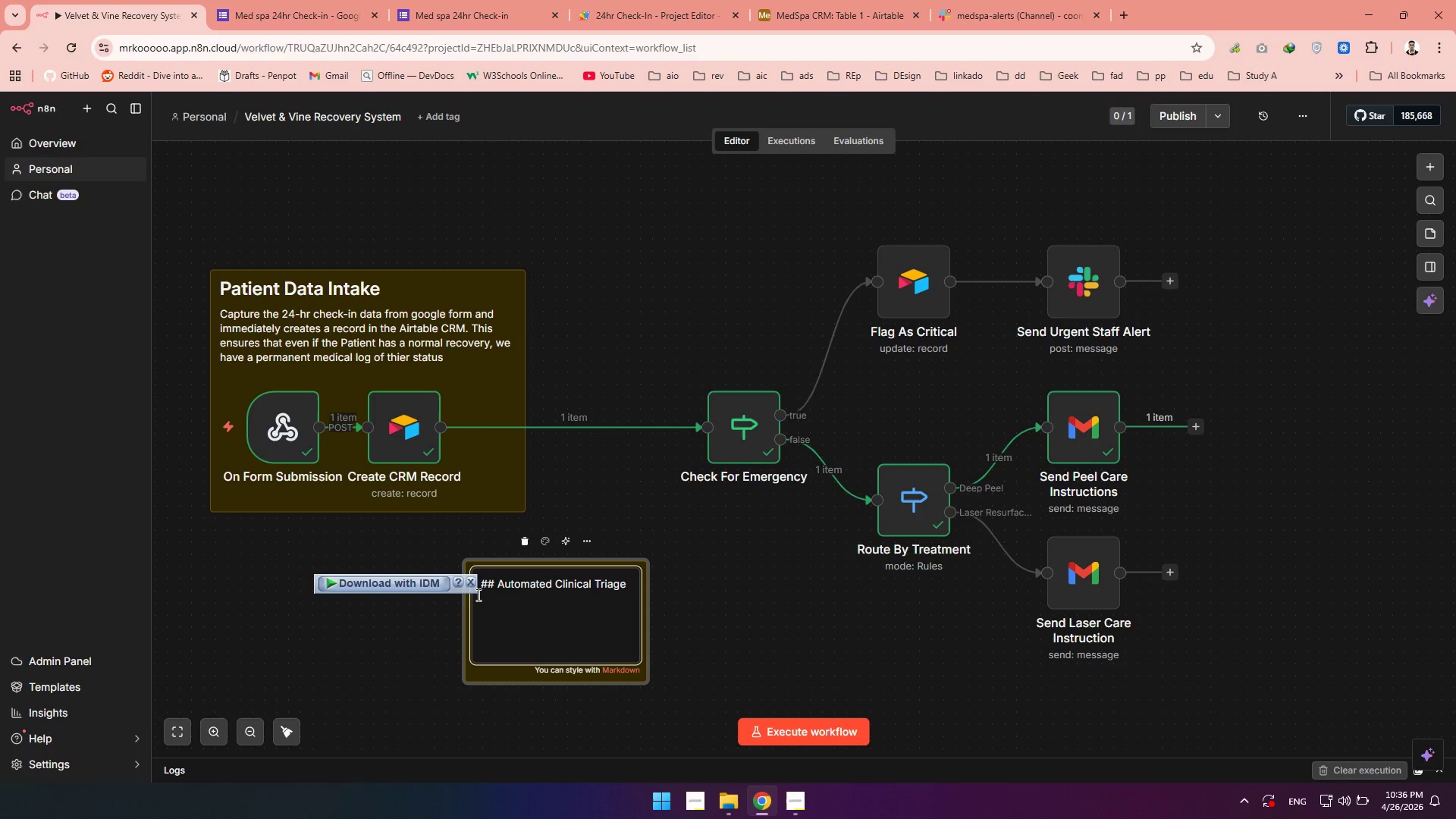 
wait(7.67)
 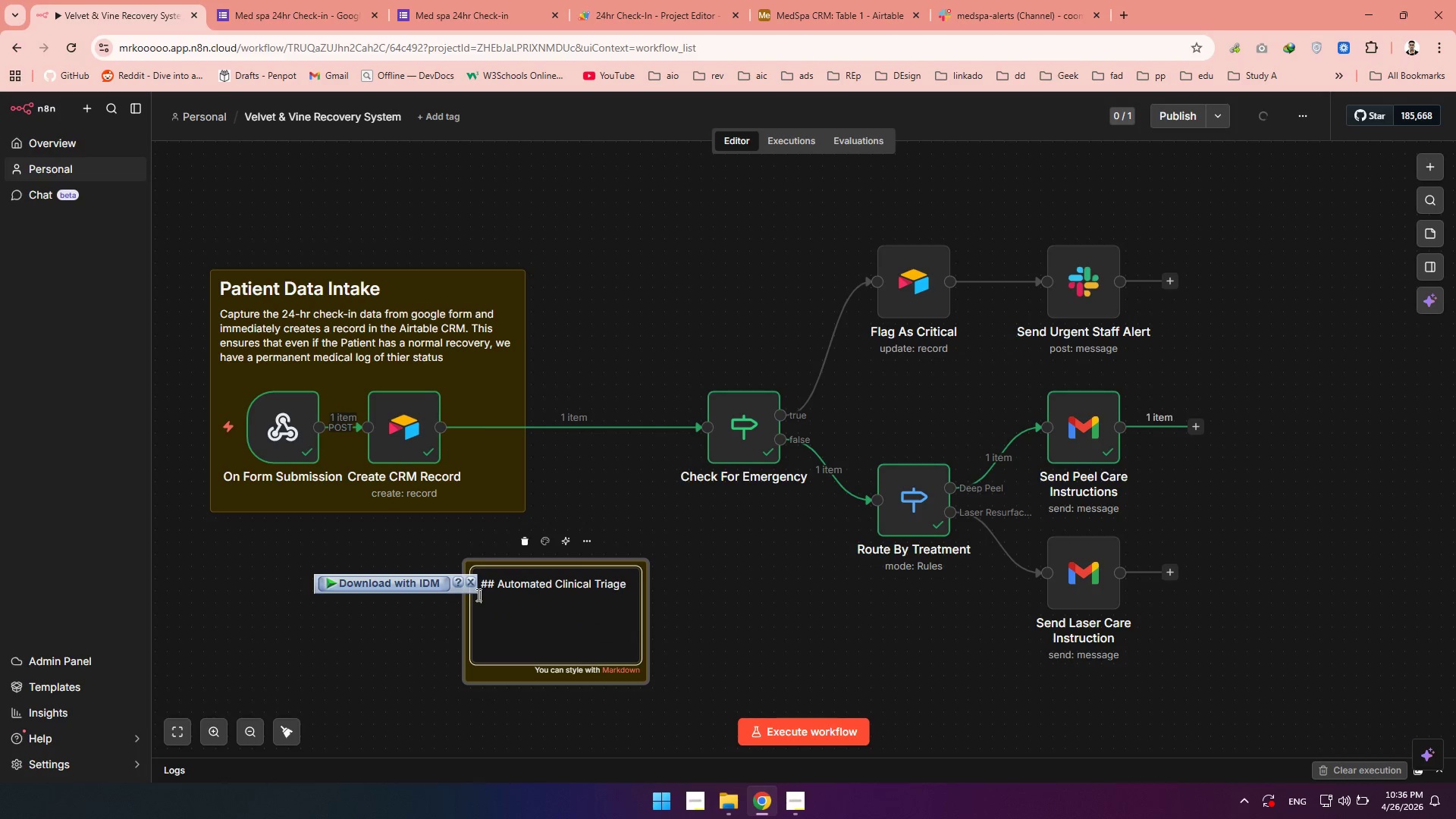 
type(It evaluates the patient;s)
key(Backspace)
key(Backspace)
type('s )
 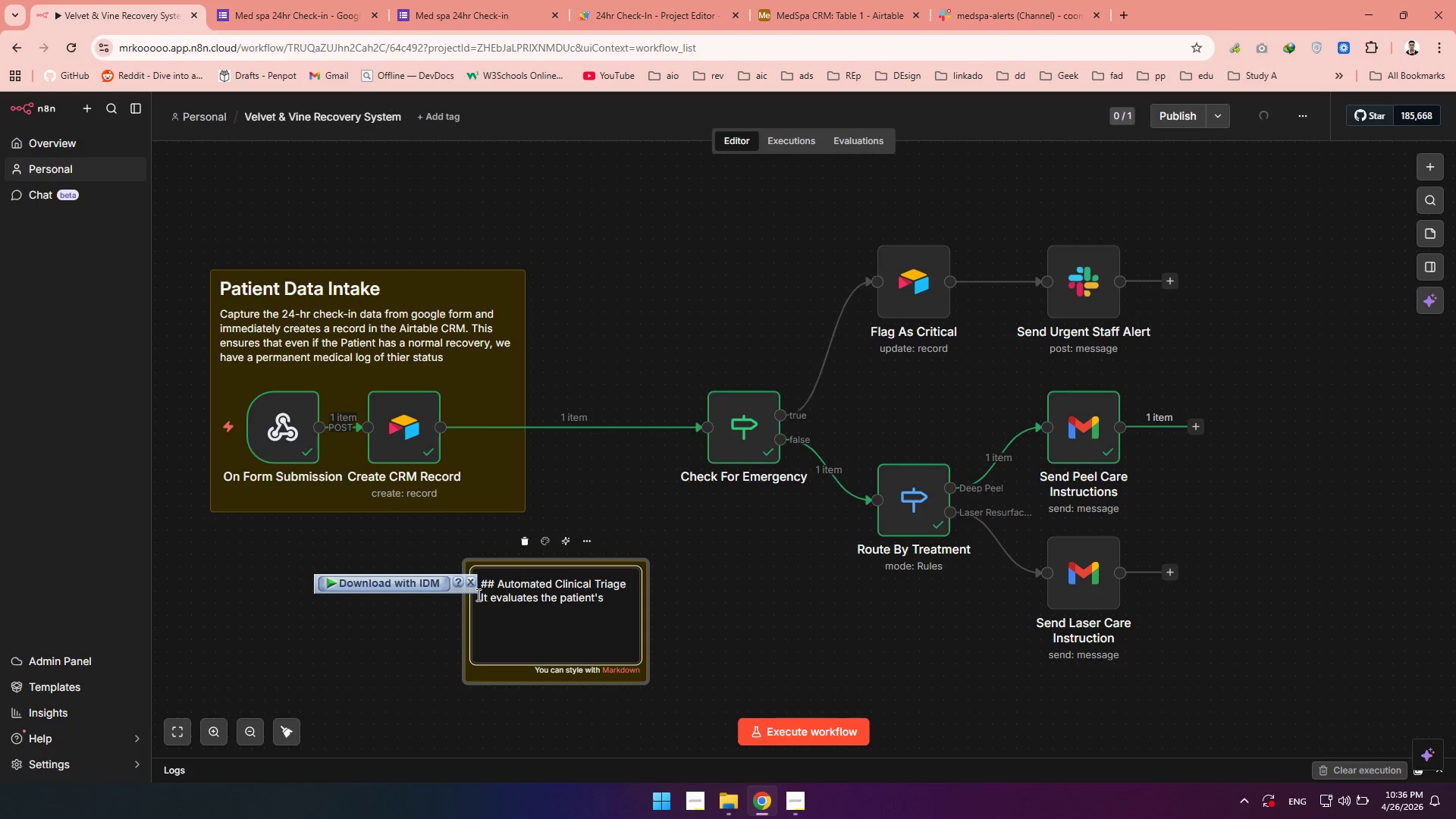 
type(pain level and w)
key(Backspace)
type(swelling.)
 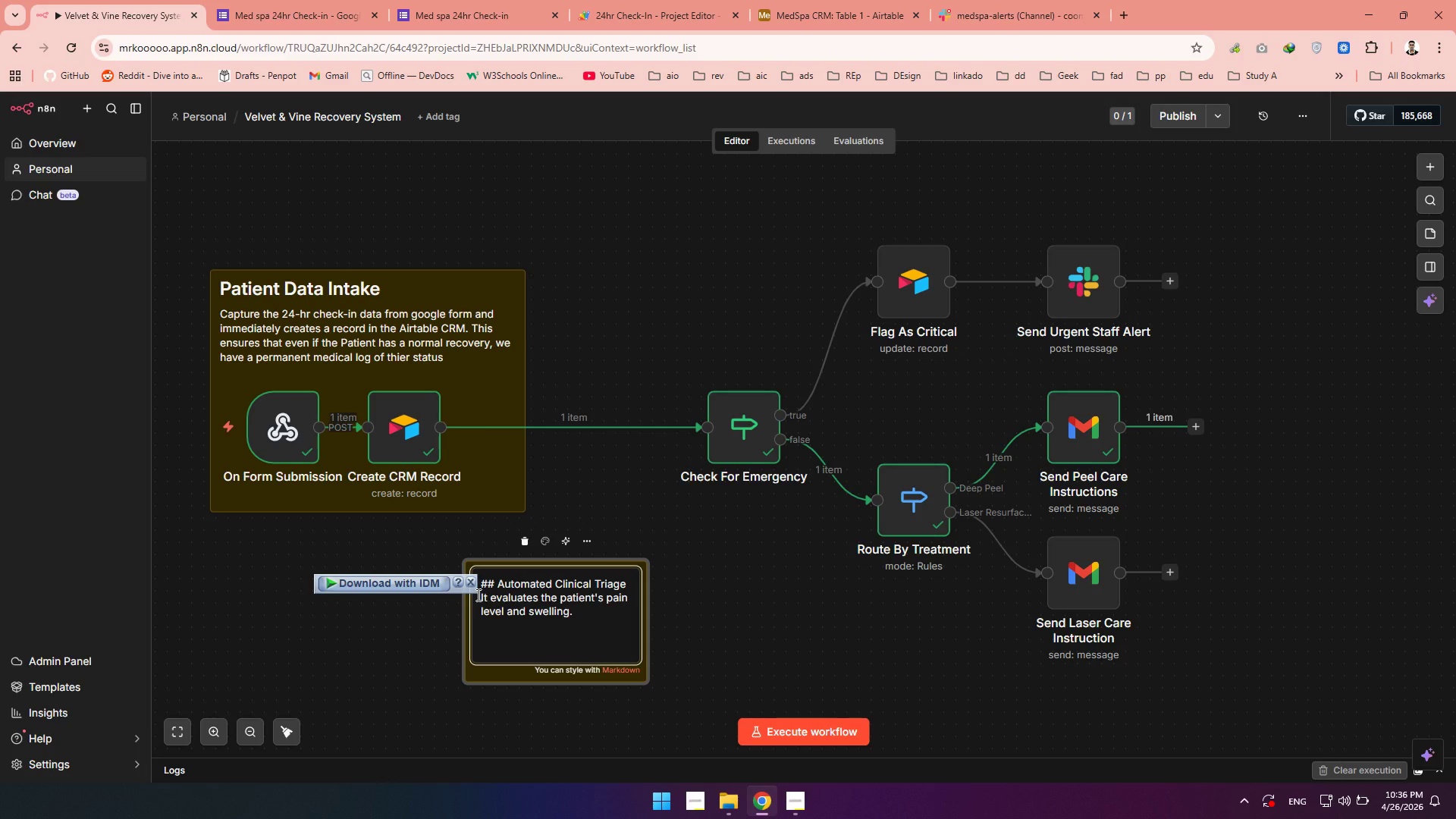 
wait(5.34)
 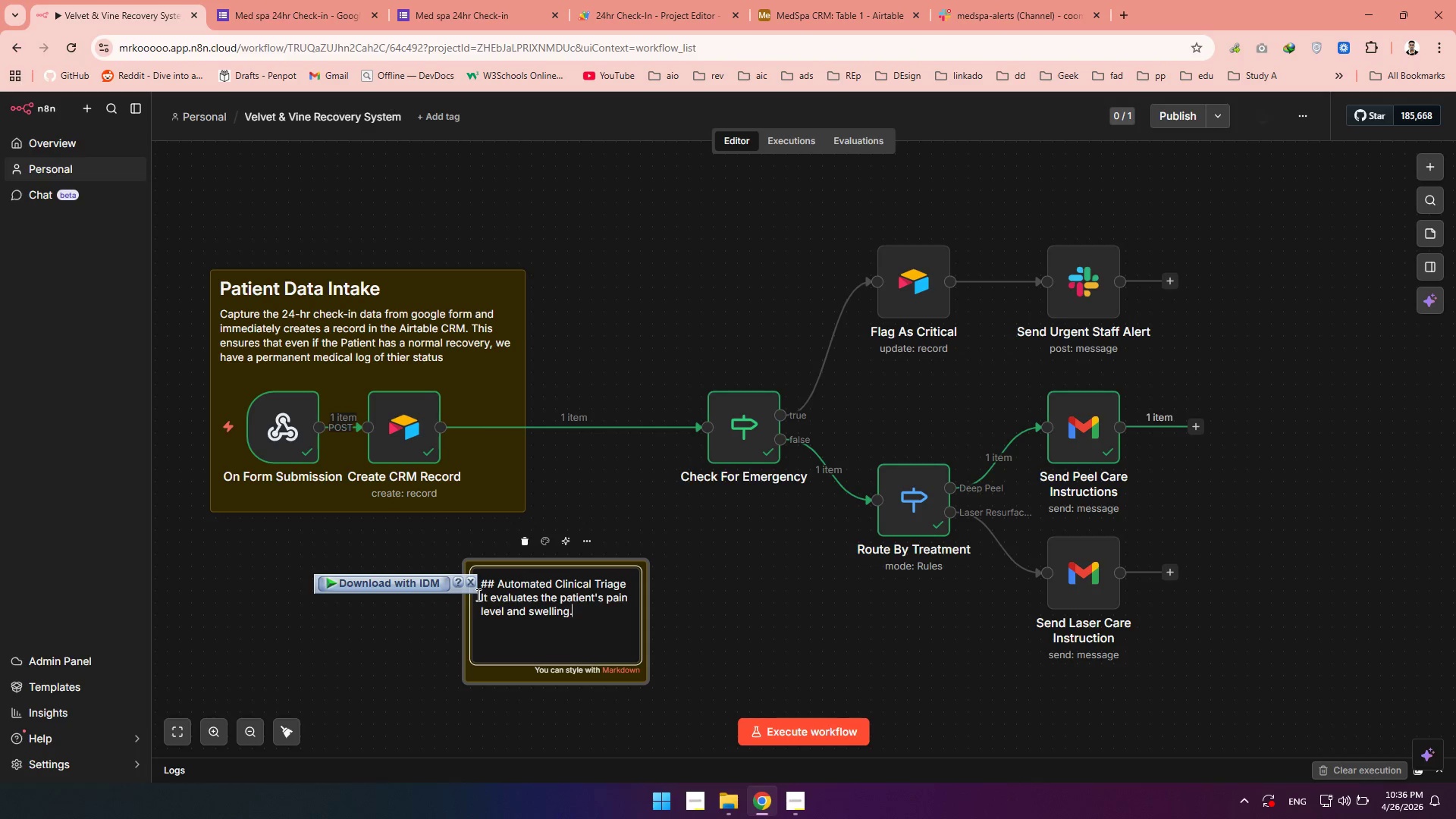 
key(Enter)
 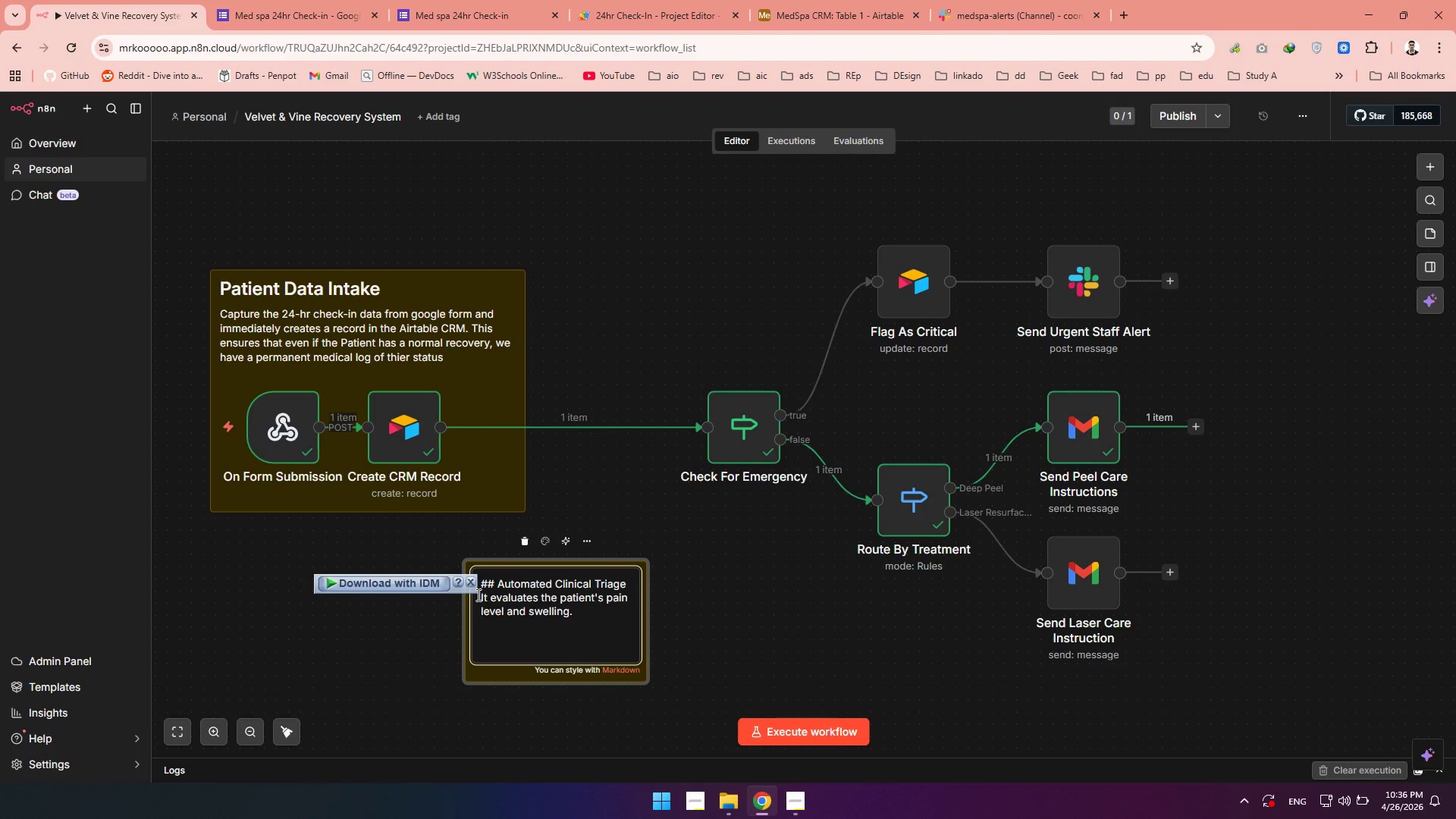 
type(If true route to emergency path if not to the )
 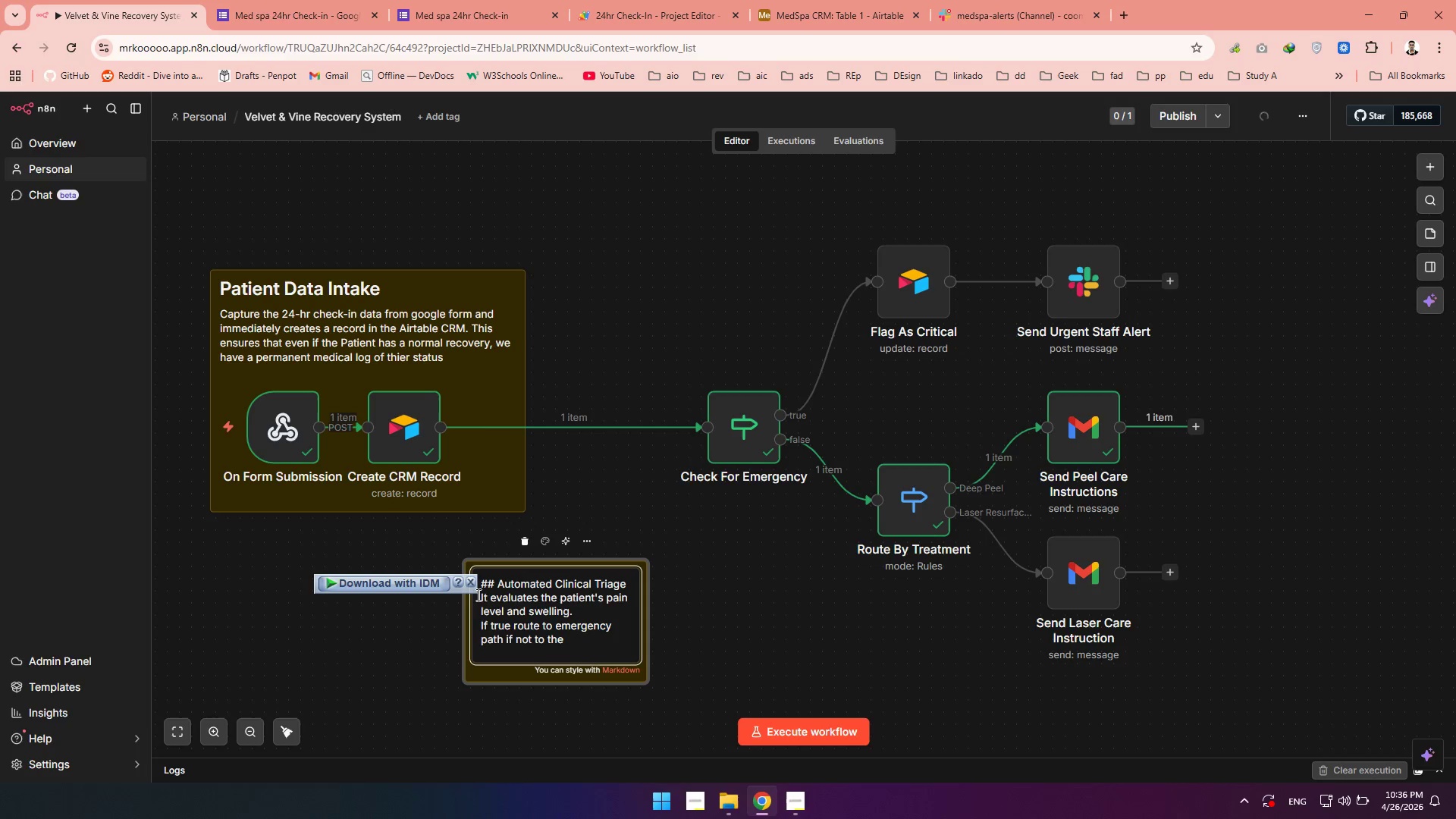 
type(standard care path)
 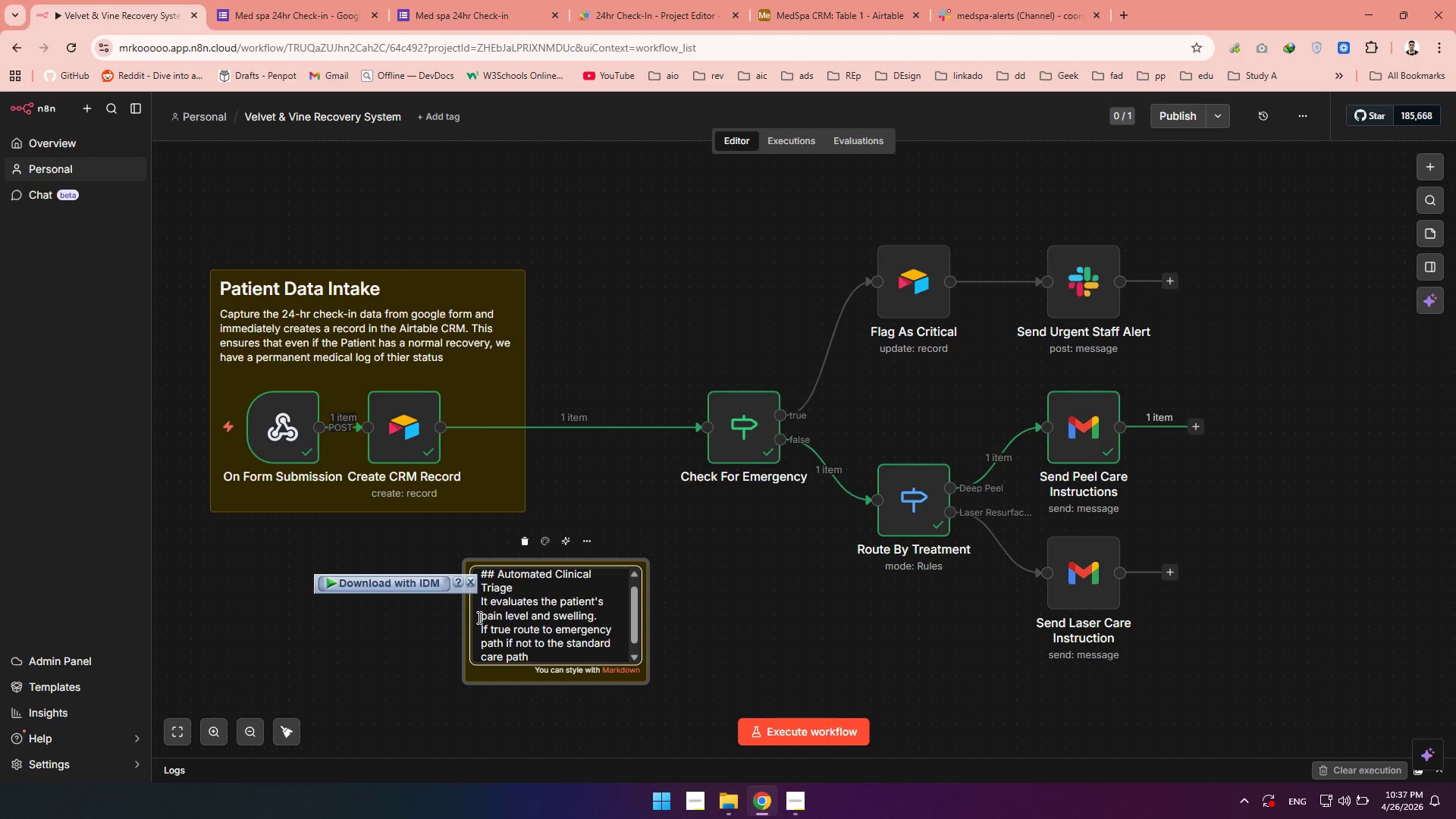 
wait(8.75)
 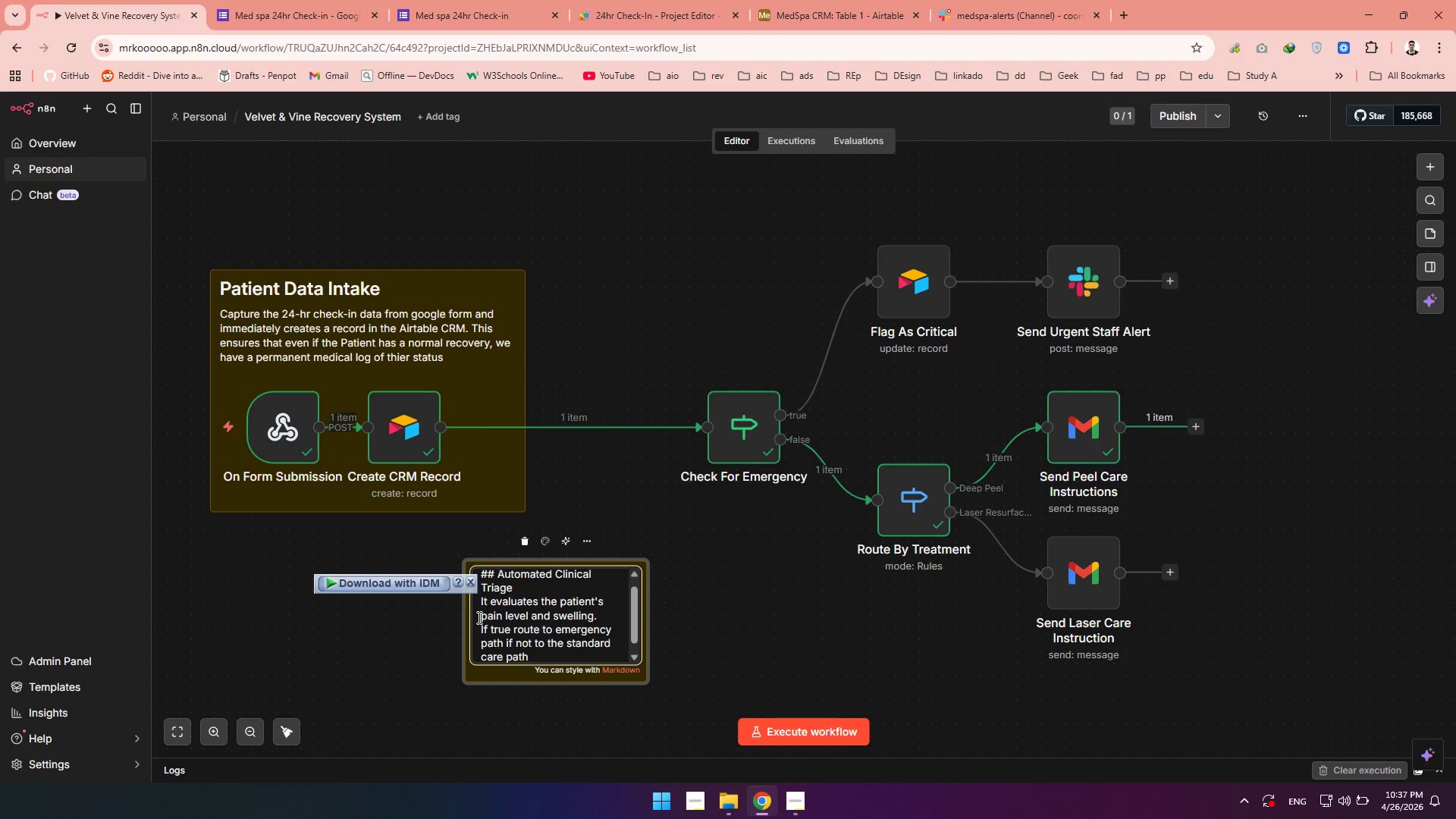 
left_click([710, 646])
 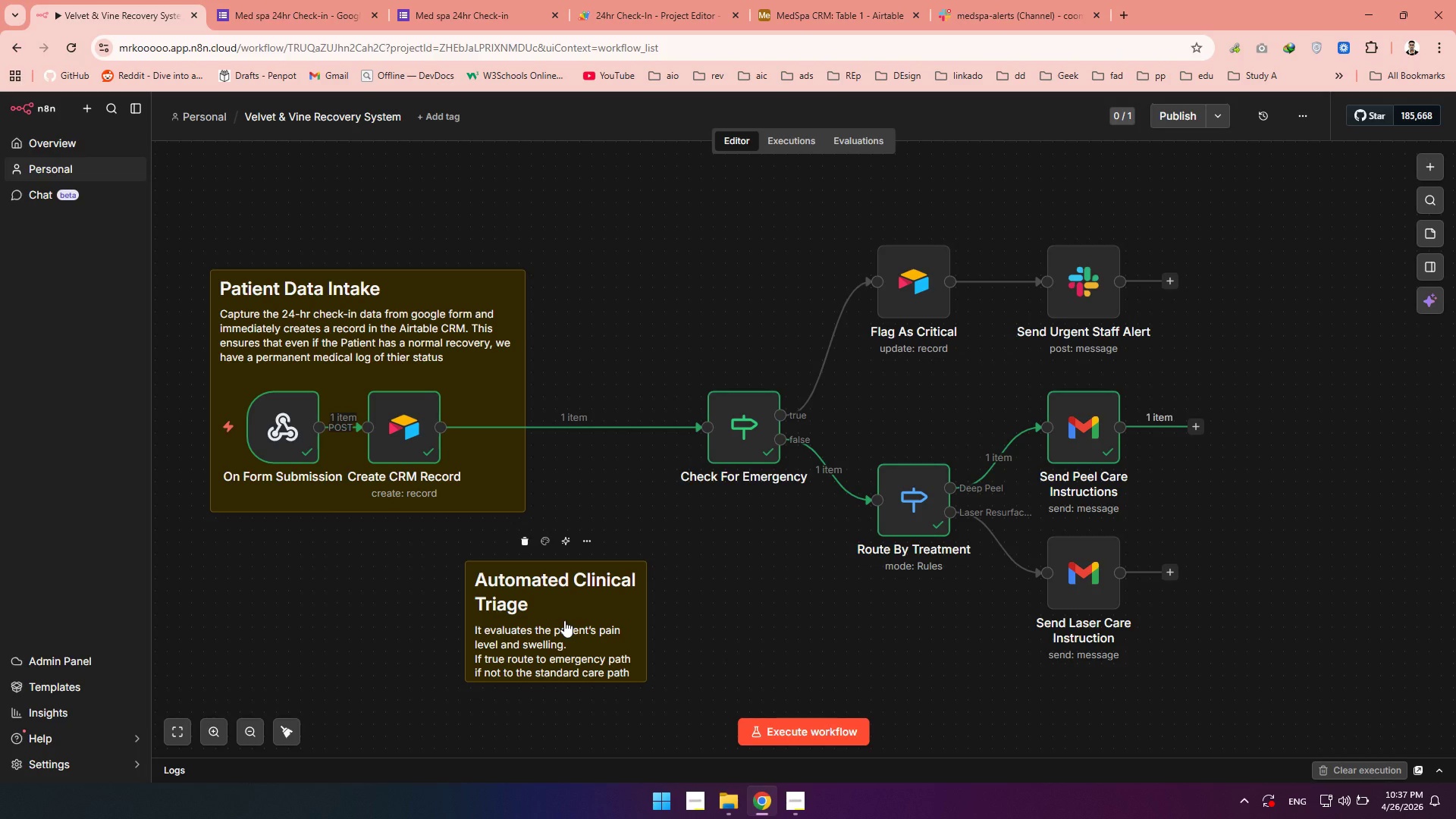 
left_click_drag(start_coordinate=[564, 620], to_coordinate=[616, 614])
 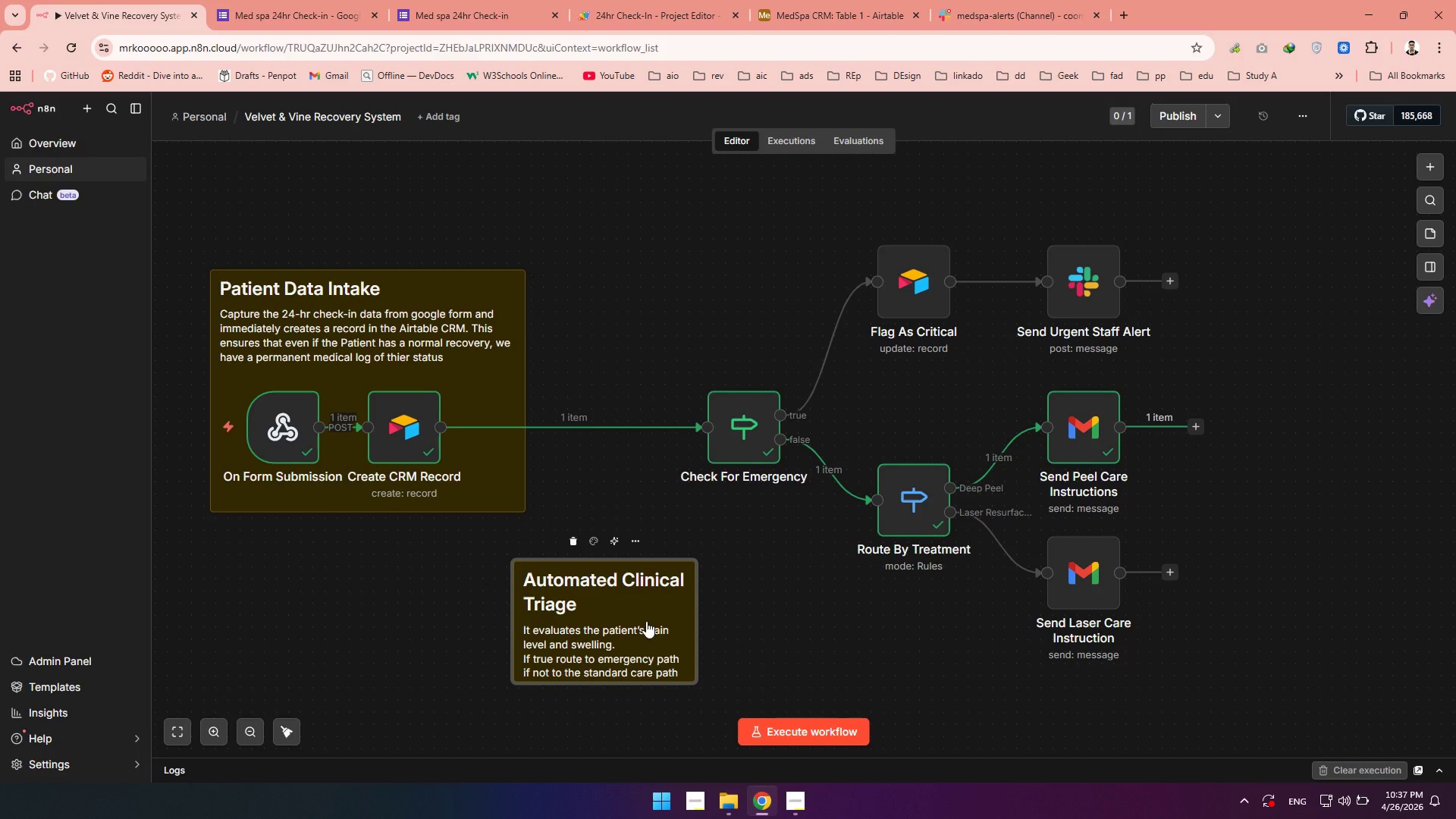 
left_click_drag(start_coordinate=[646, 621], to_coordinate=[701, 544])
 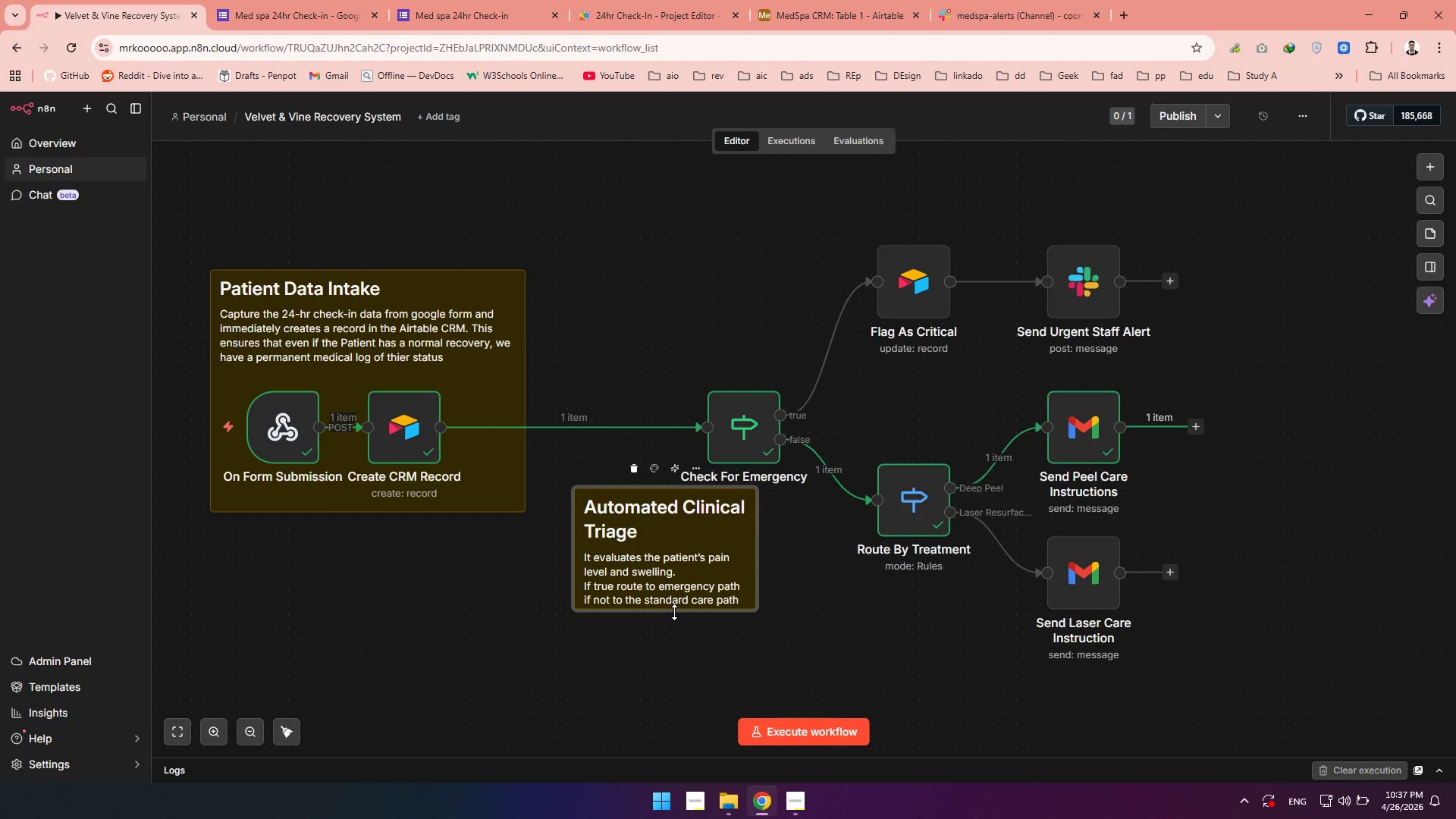 
left_click_drag(start_coordinate=[674, 612], to_coordinate=[670, 704])
 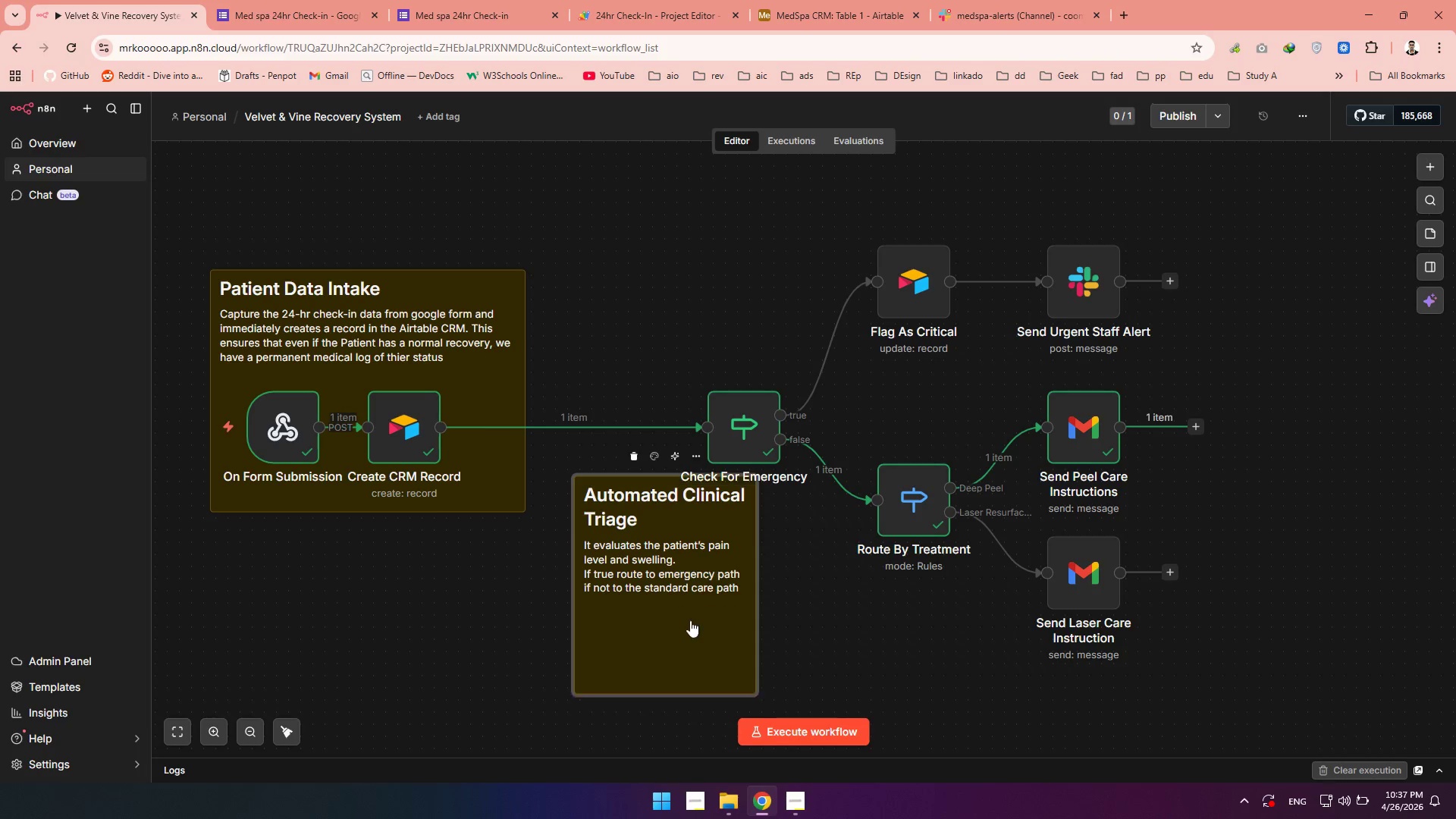 
left_click_drag(start_coordinate=[677, 642], to_coordinate=[745, 419])
 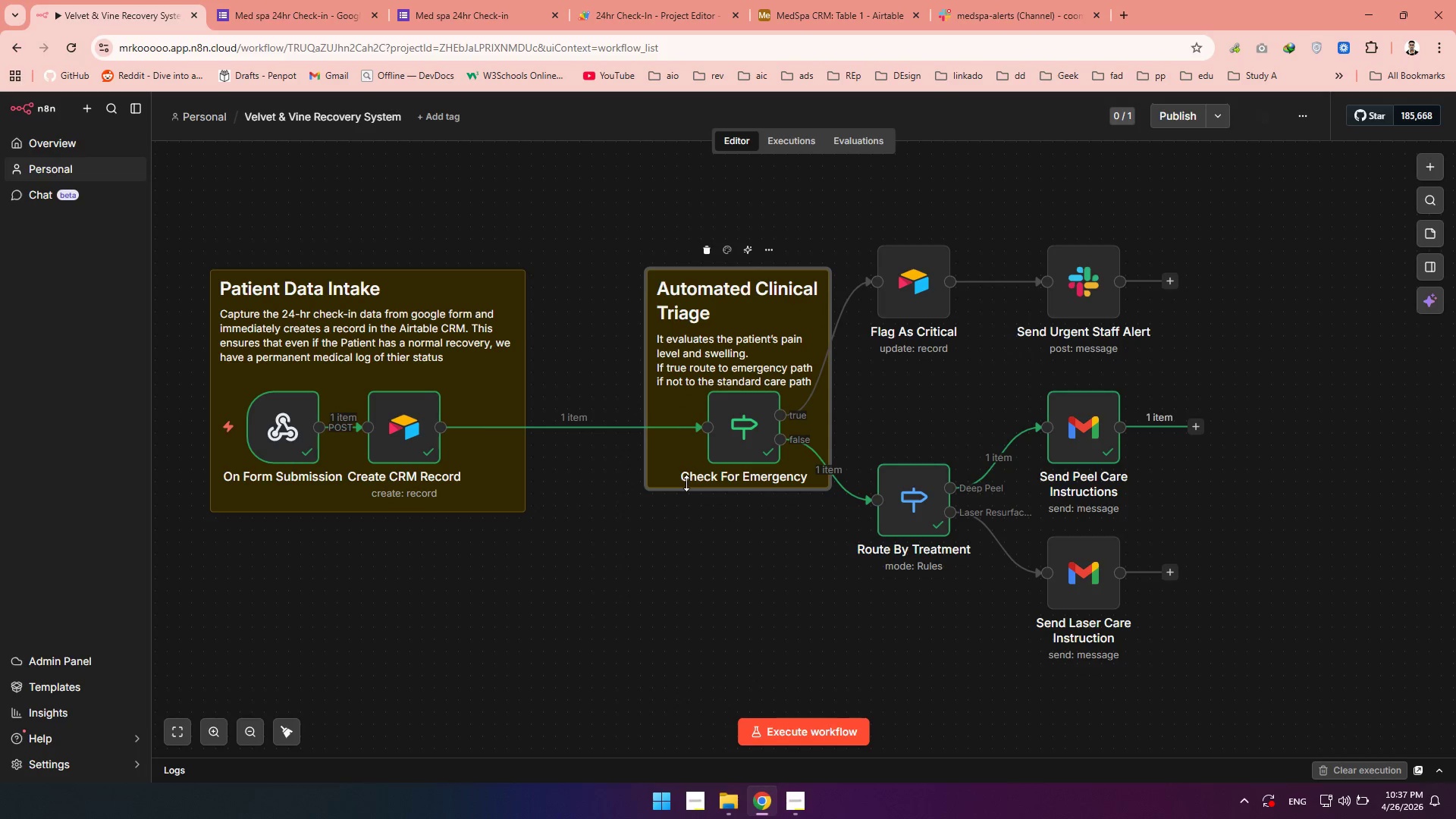 
left_click_drag(start_coordinate=[686, 483], to_coordinate=[686, 510])
 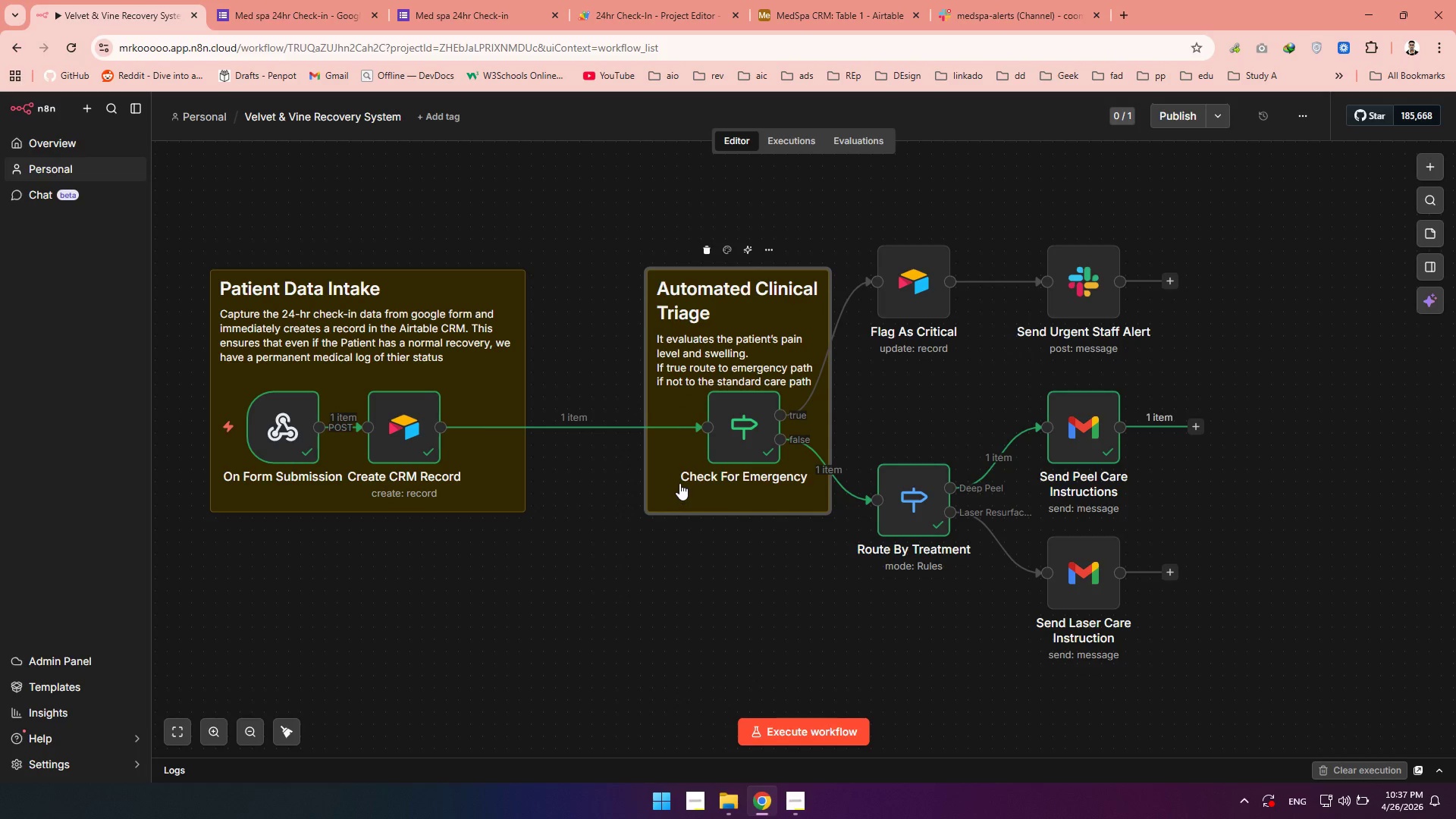 
left_click_drag(start_coordinate=[679, 488], to_coordinate=[679, 475])
 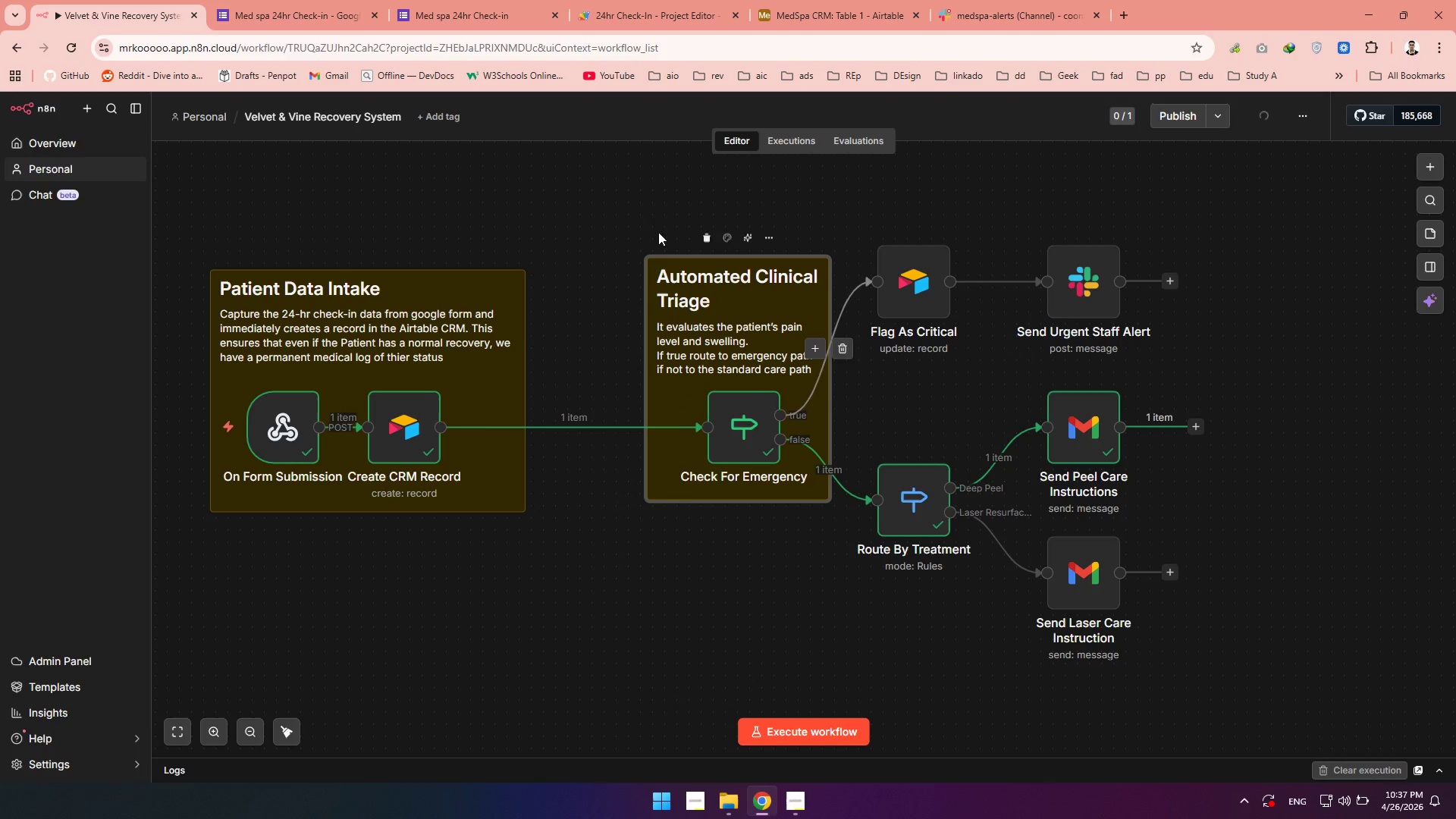 
left_click_drag(start_coordinate=[643, 223], to_coordinate=[882, 591])
 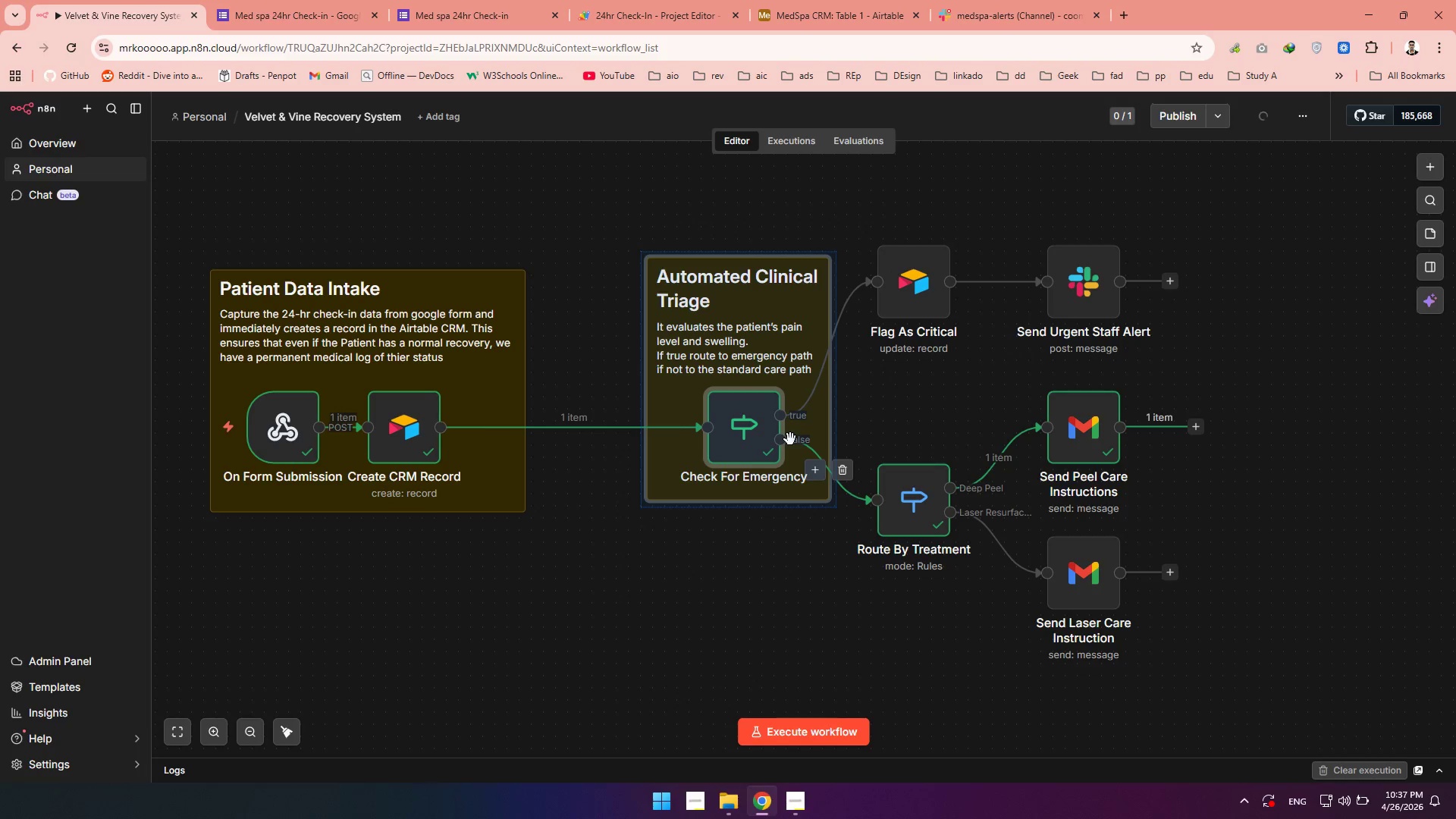 
left_click_drag(start_coordinate=[790, 439], to_coordinate=[725, 441])
 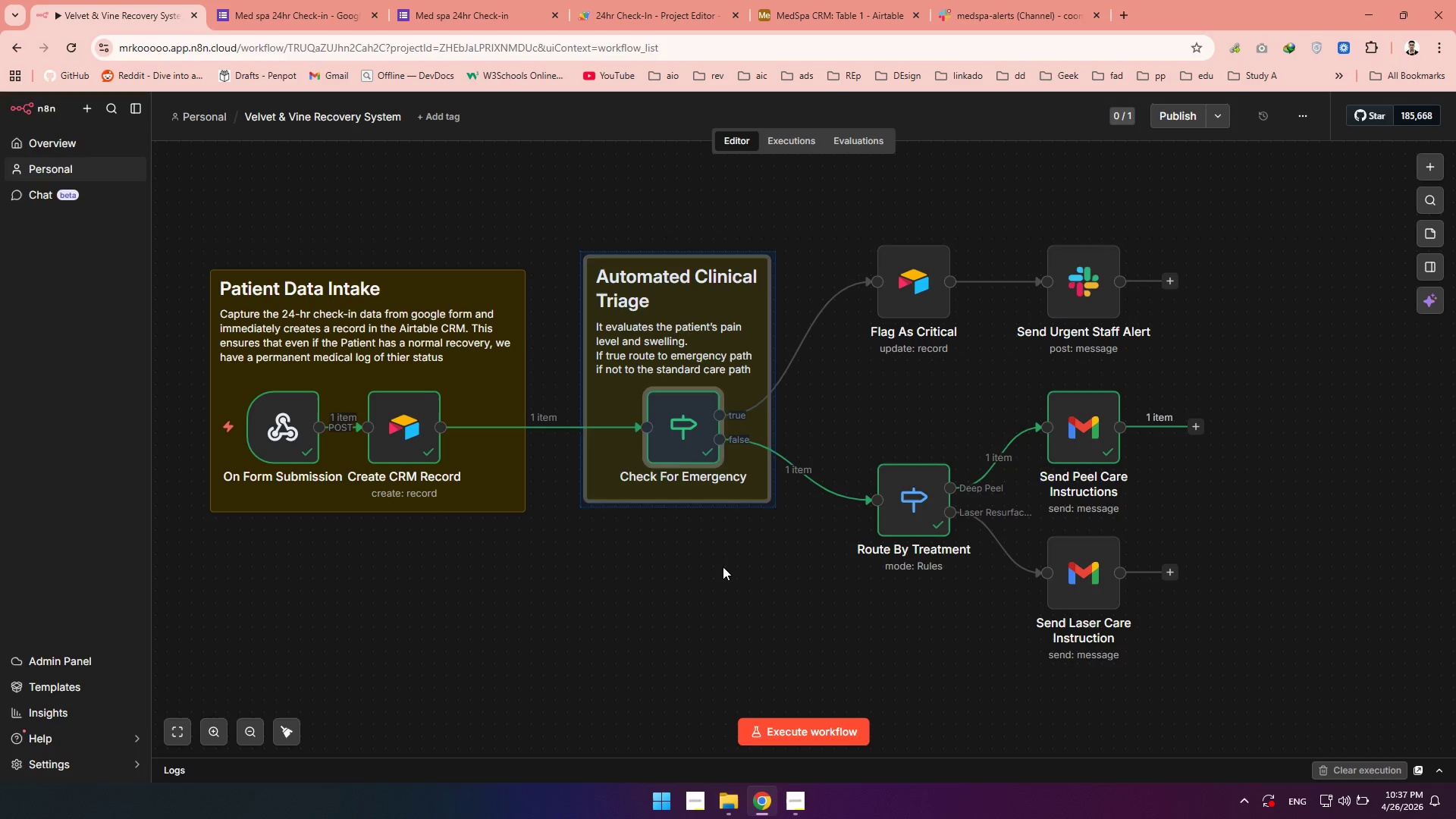 
left_click([723, 566])
 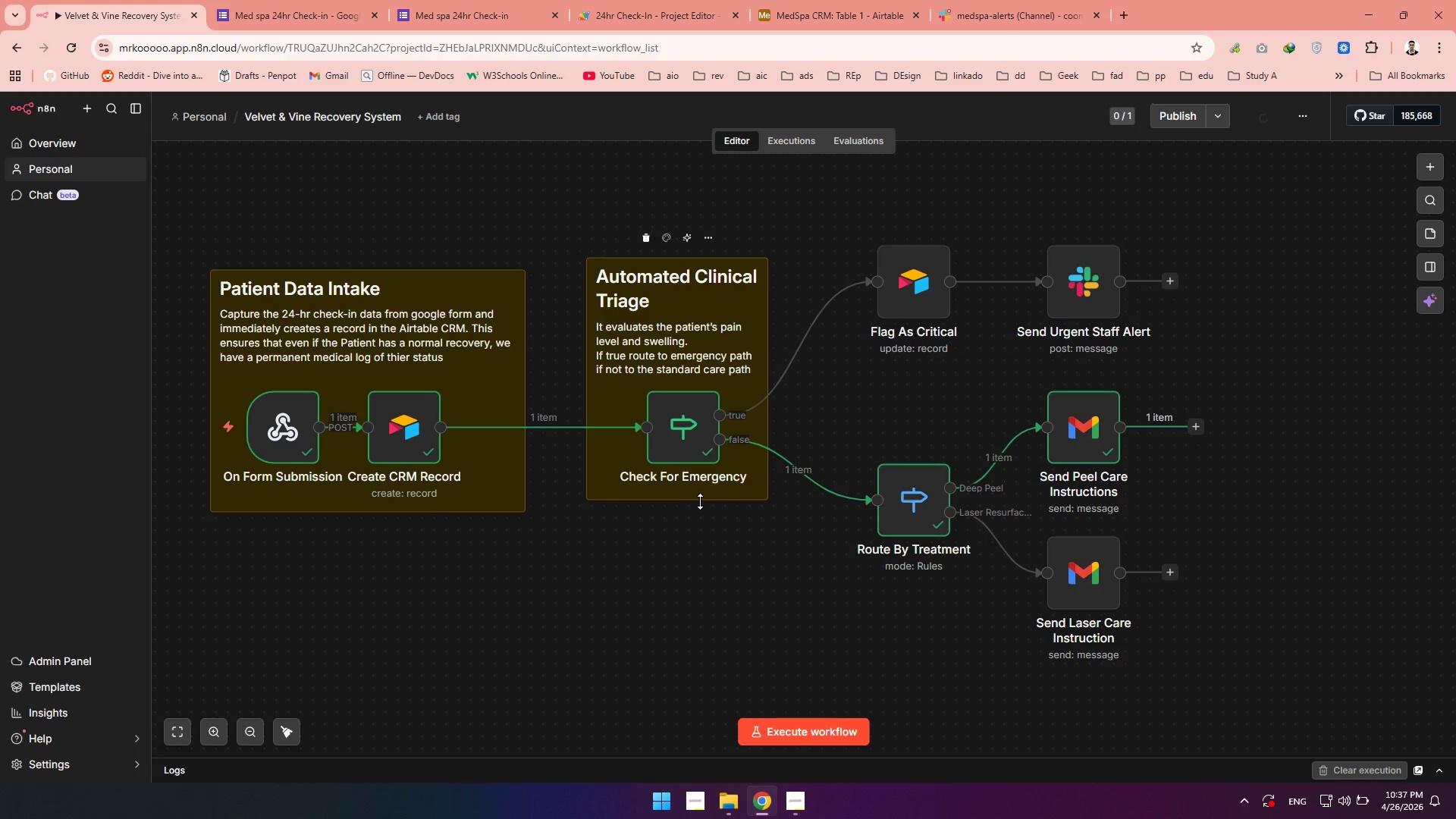 
left_click_drag(start_coordinate=[700, 501], to_coordinate=[698, 510])
 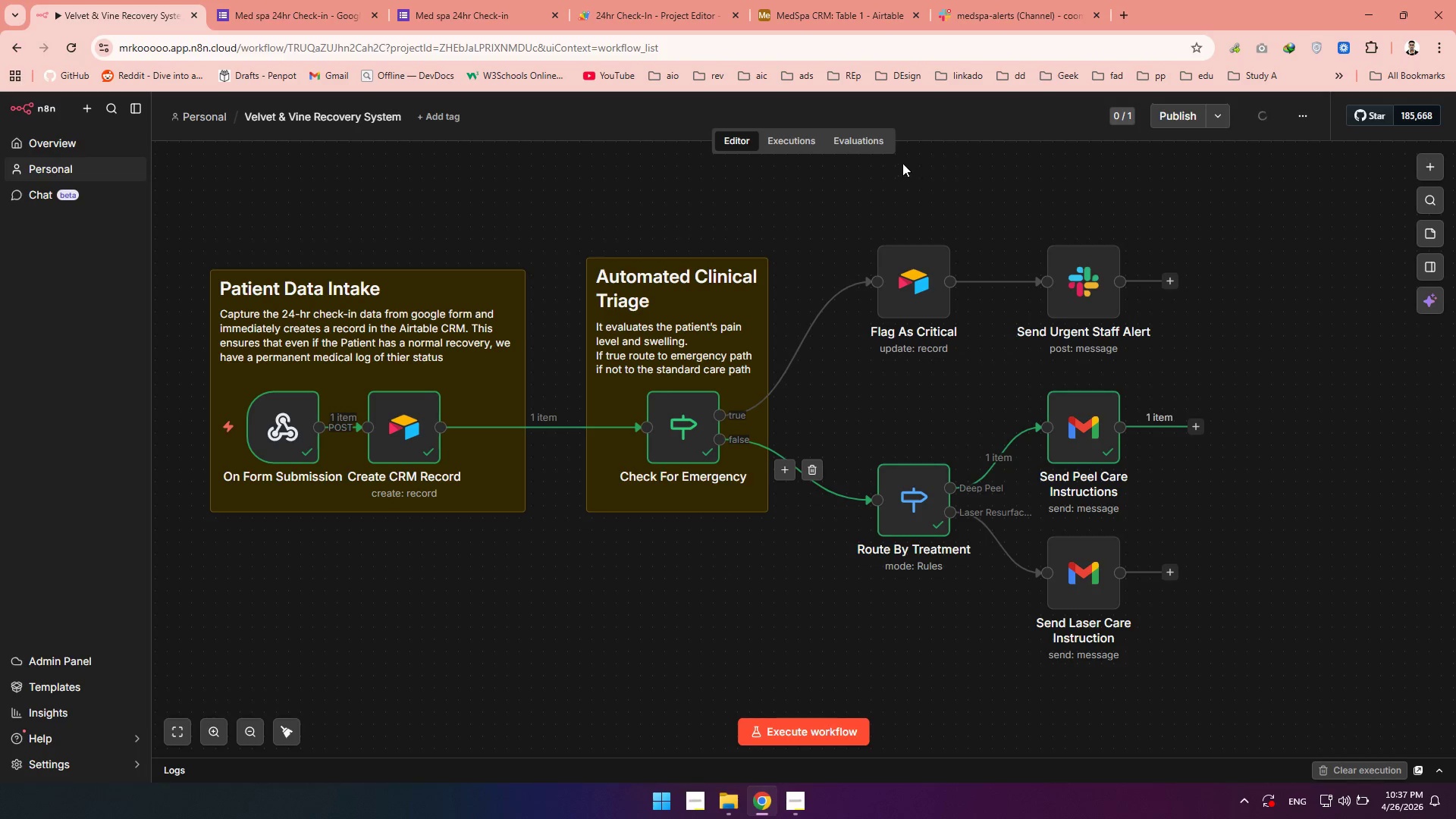 
left_click_drag(start_coordinate=[831, 202], to_coordinate=[1256, 705])
 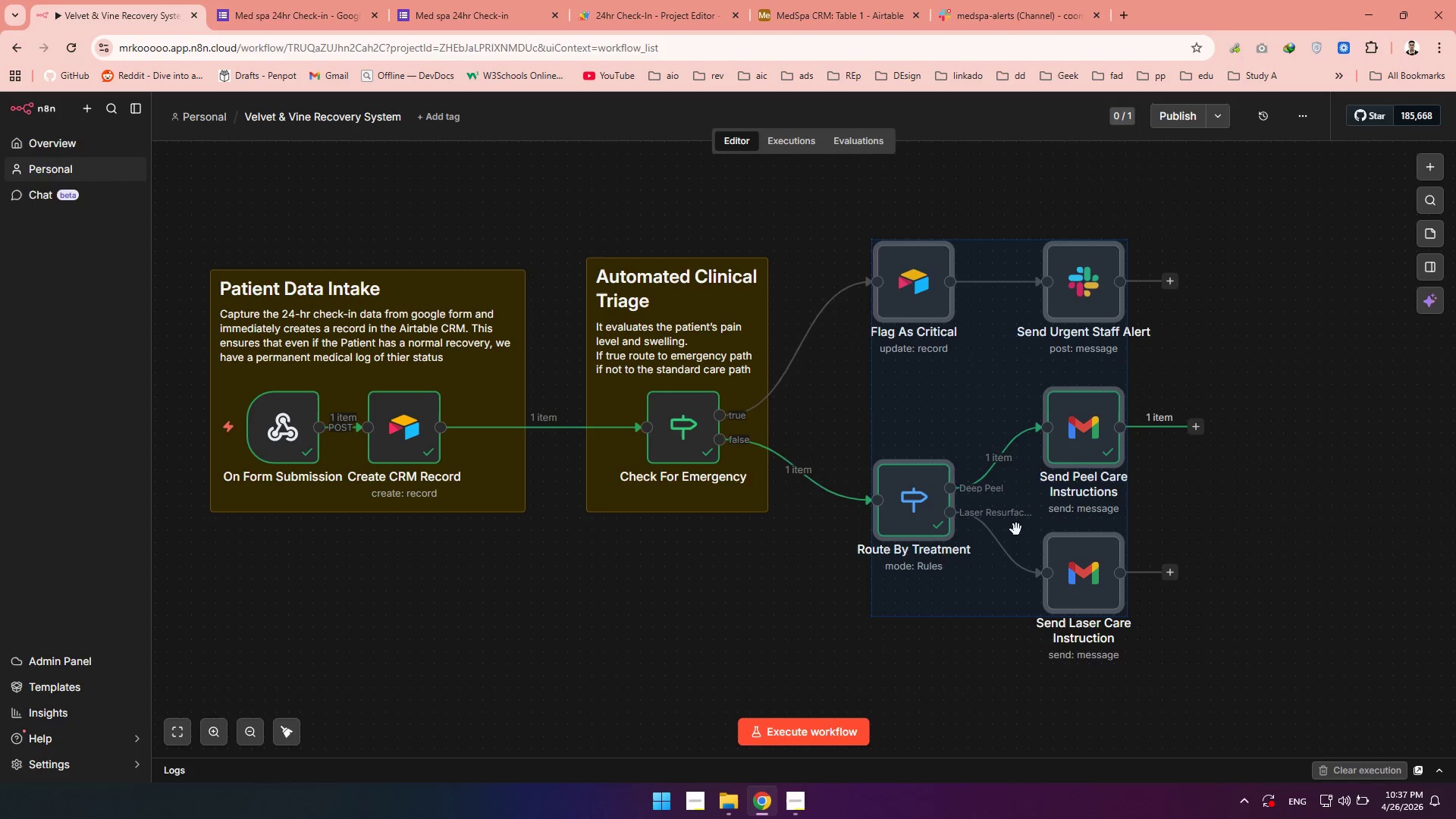 
left_click_drag(start_coordinate=[1003, 529], to_coordinate=[1075, 529])
 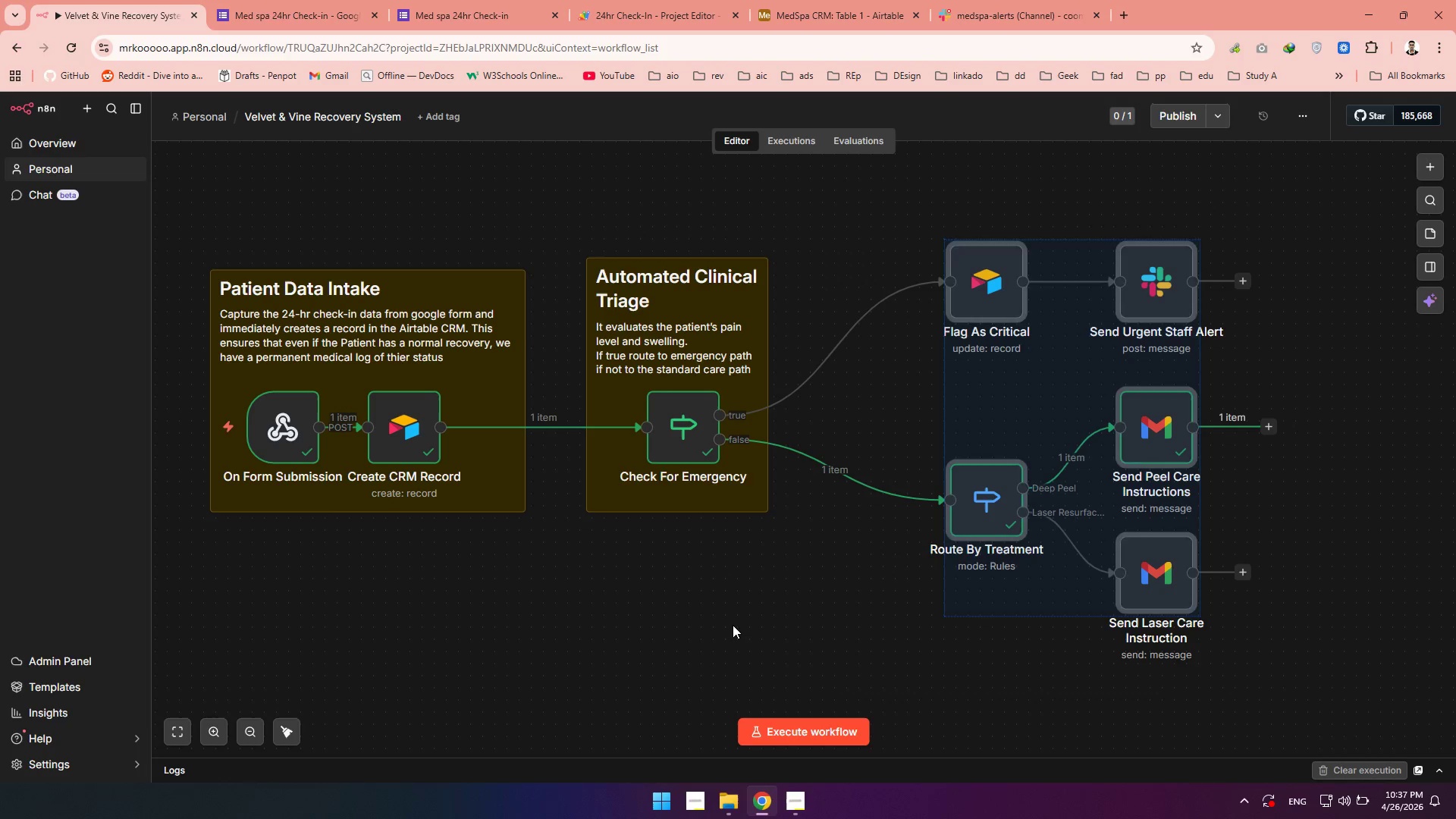 
left_click([733, 625])
 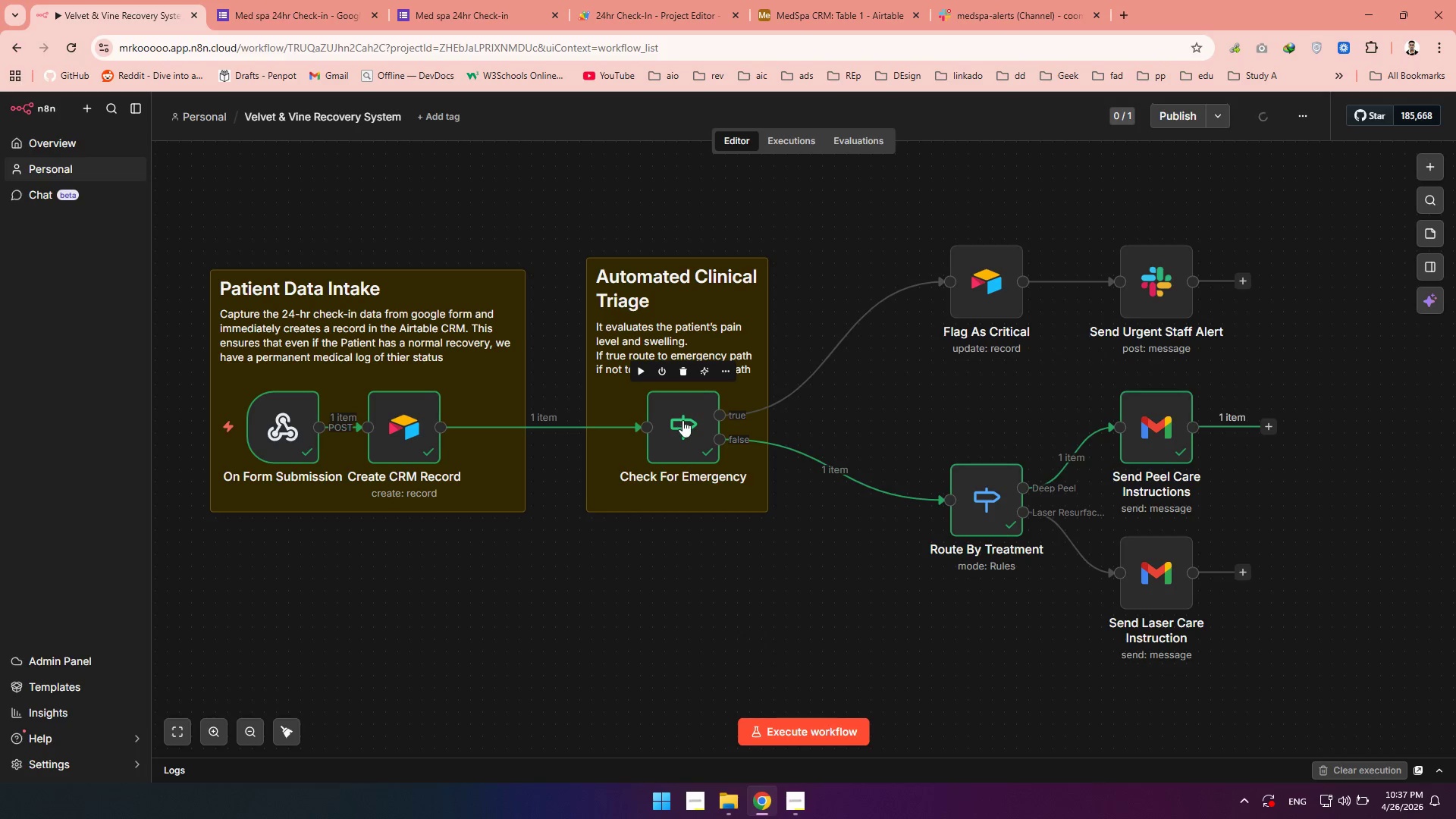 
left_click_drag(start_coordinate=[682, 428], to_coordinate=[674, 428])
 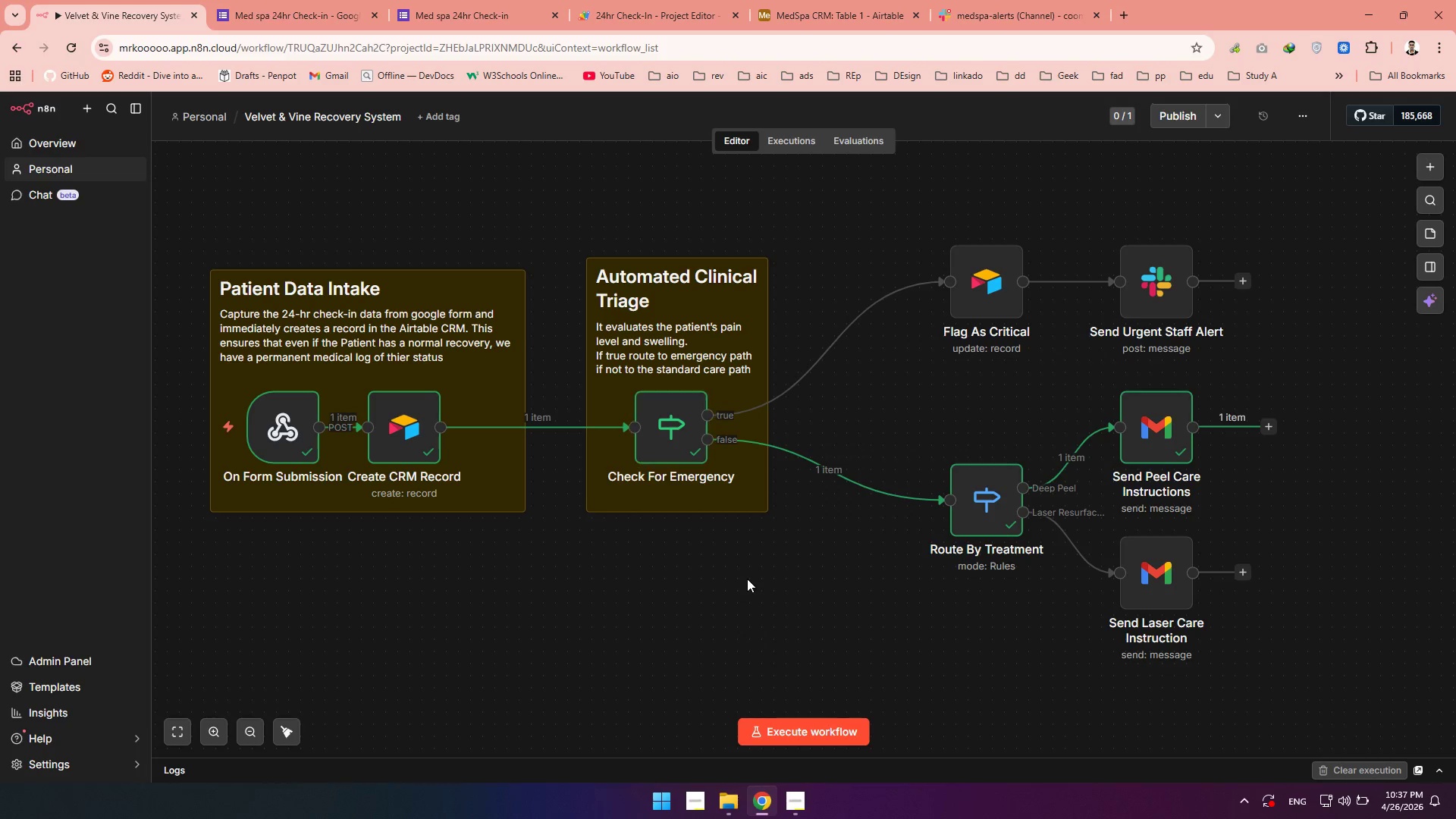 
left_click([747, 579])
 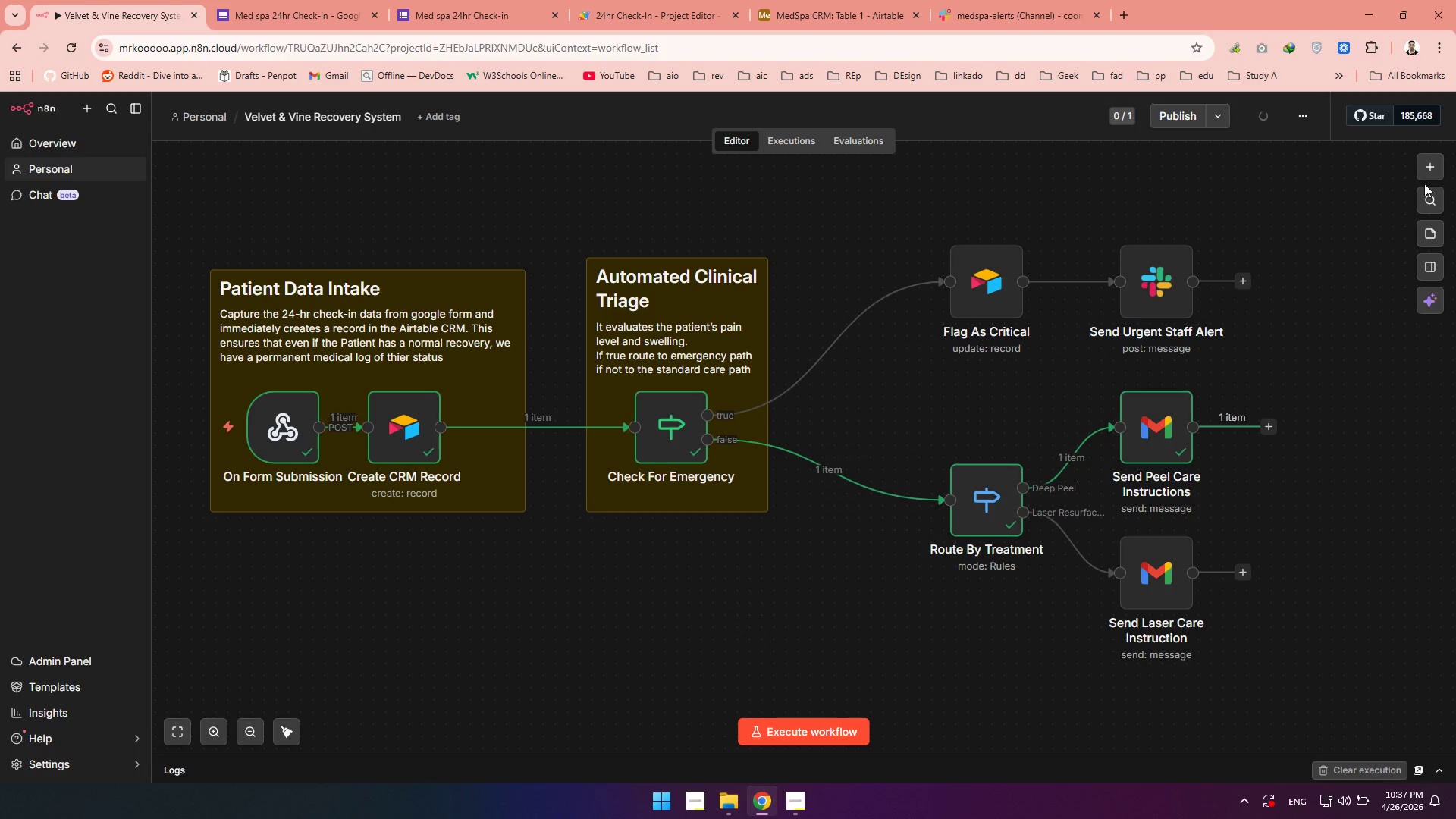 
left_click([1424, 236])
 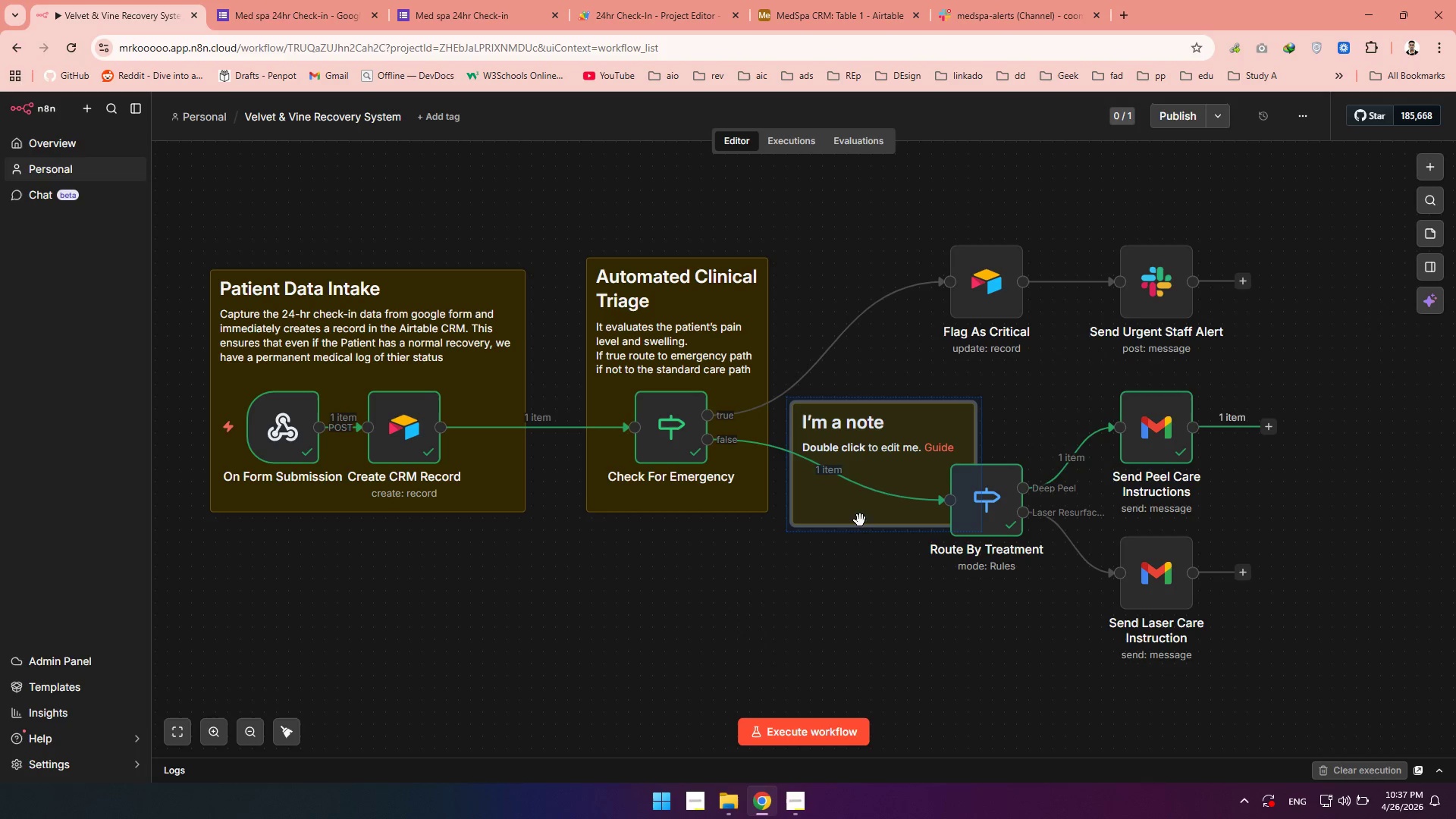 
left_click_drag(start_coordinate=[825, 522], to_coordinate=[527, 665])
 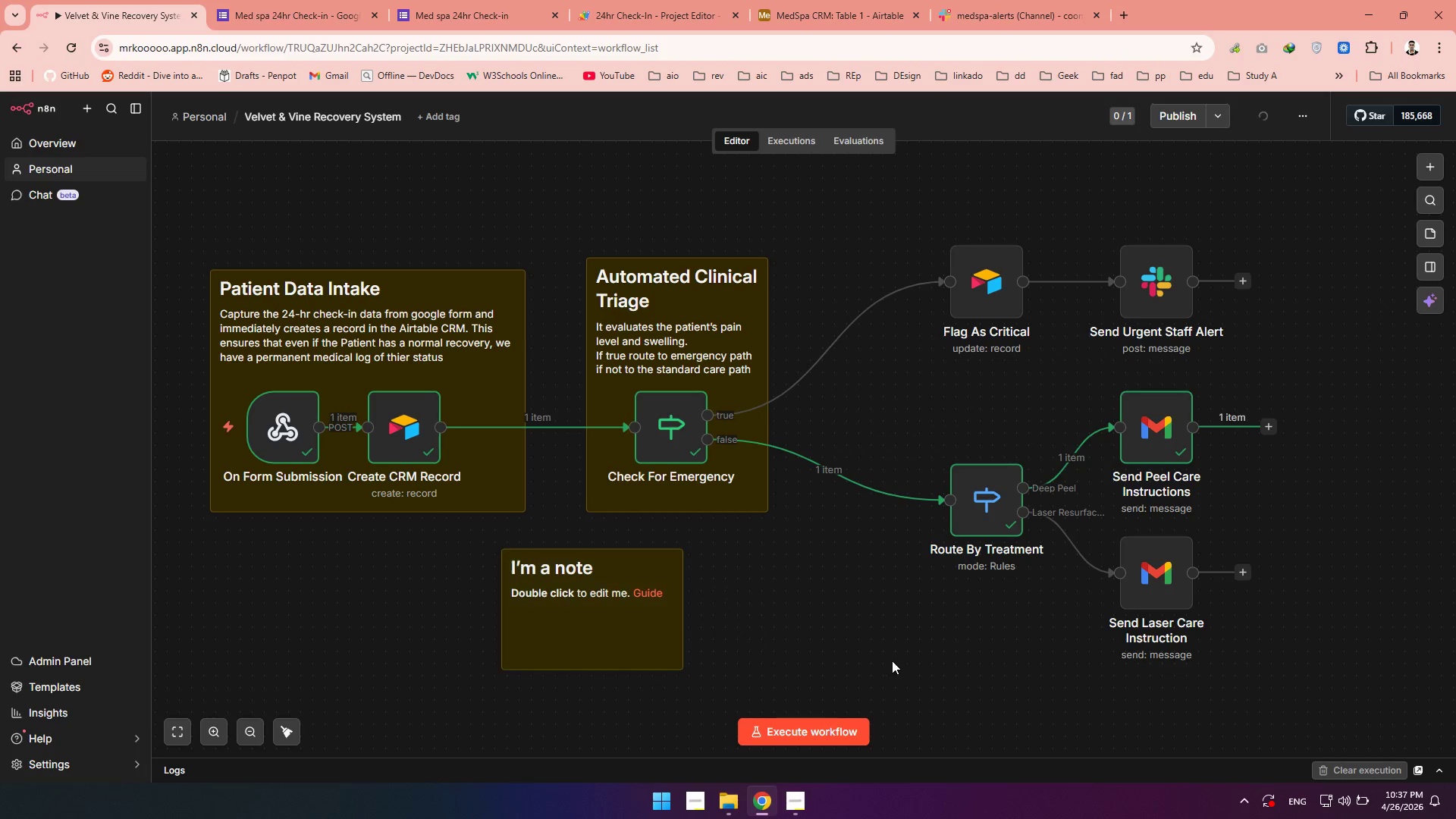 
left_click([900, 661])
 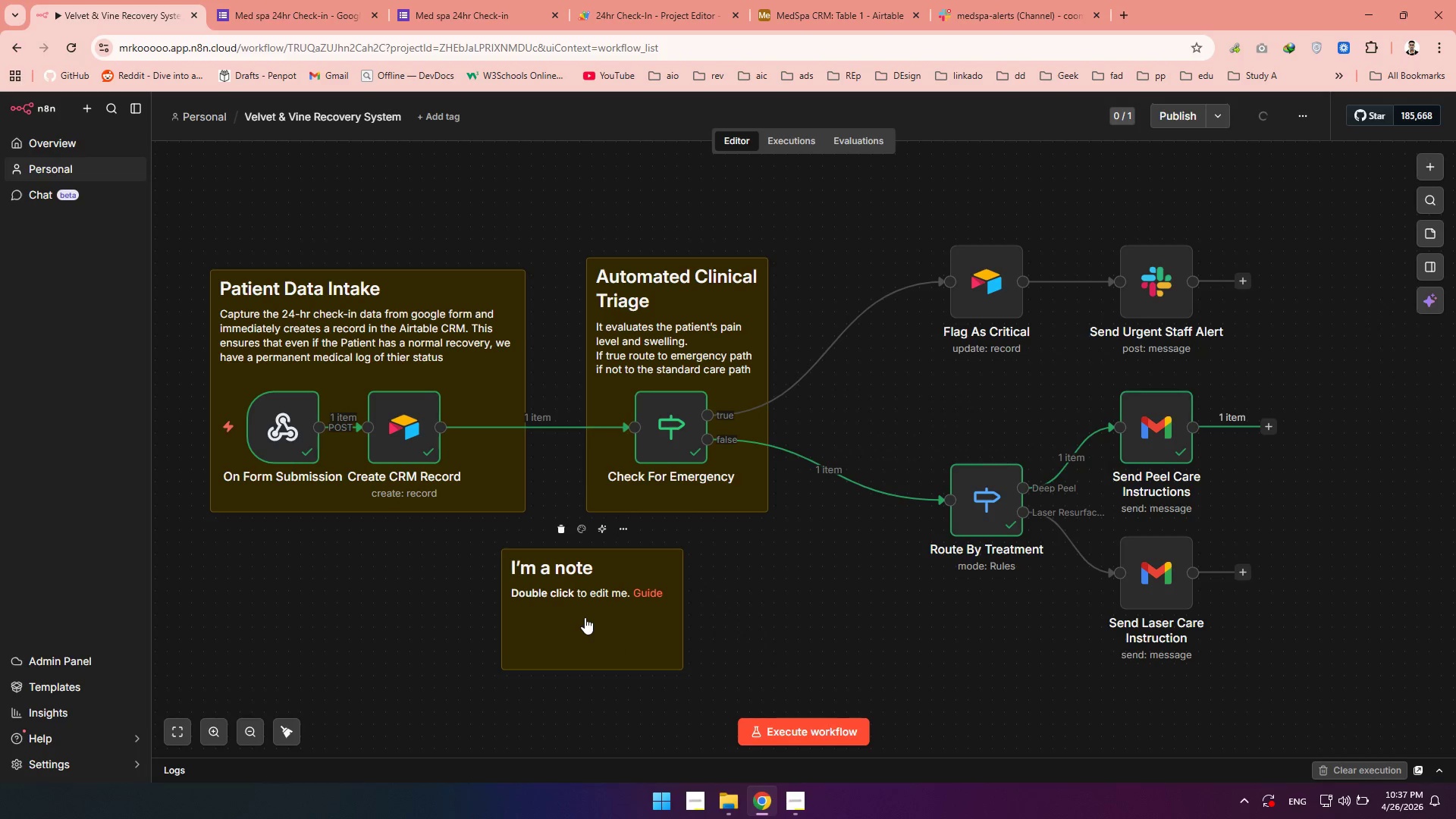 
double_click([585, 617])
 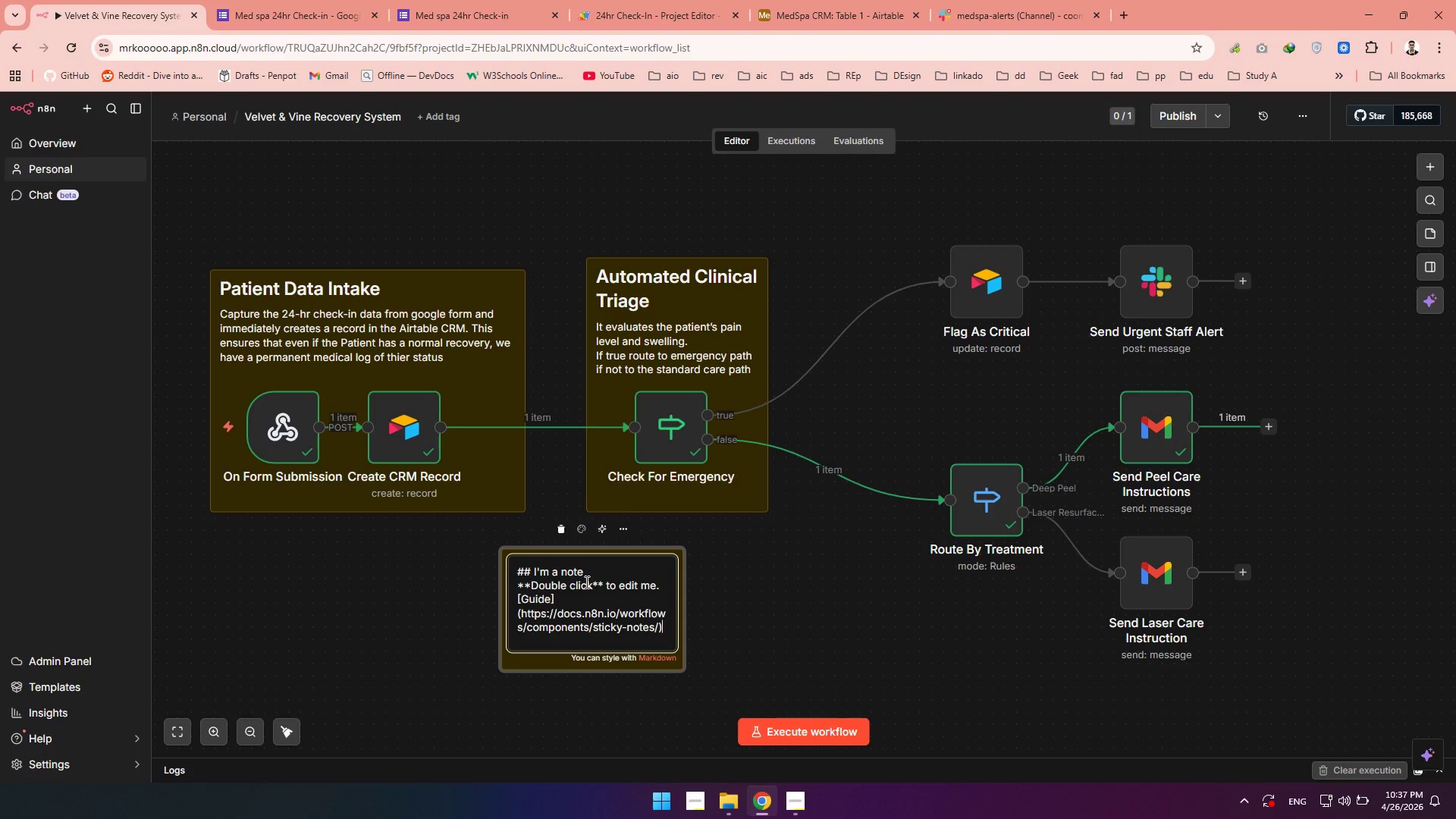 
wait(8.73)
 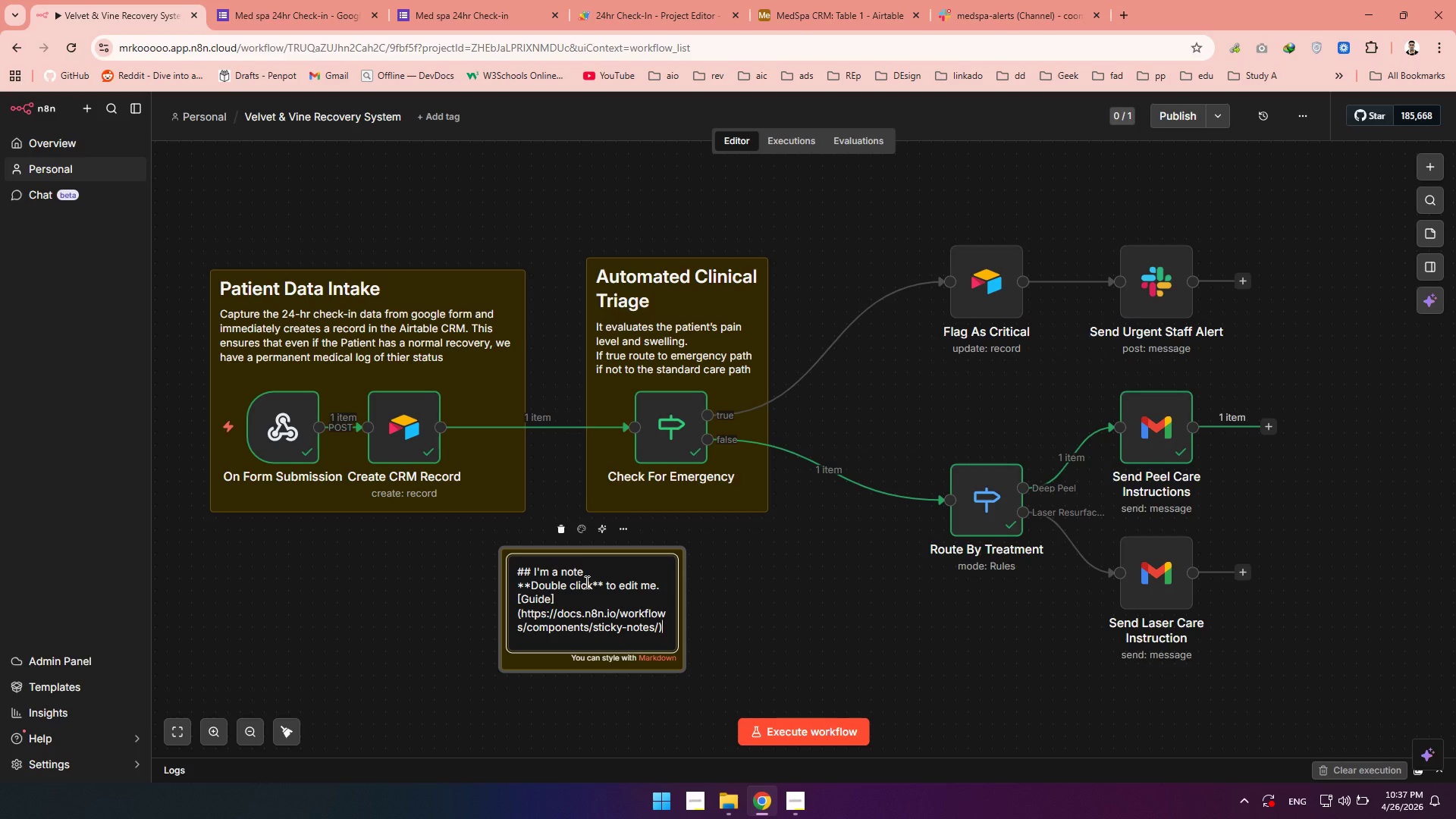 
left_click_drag(start_coordinate=[597, 577], to_coordinate=[534, 575])
 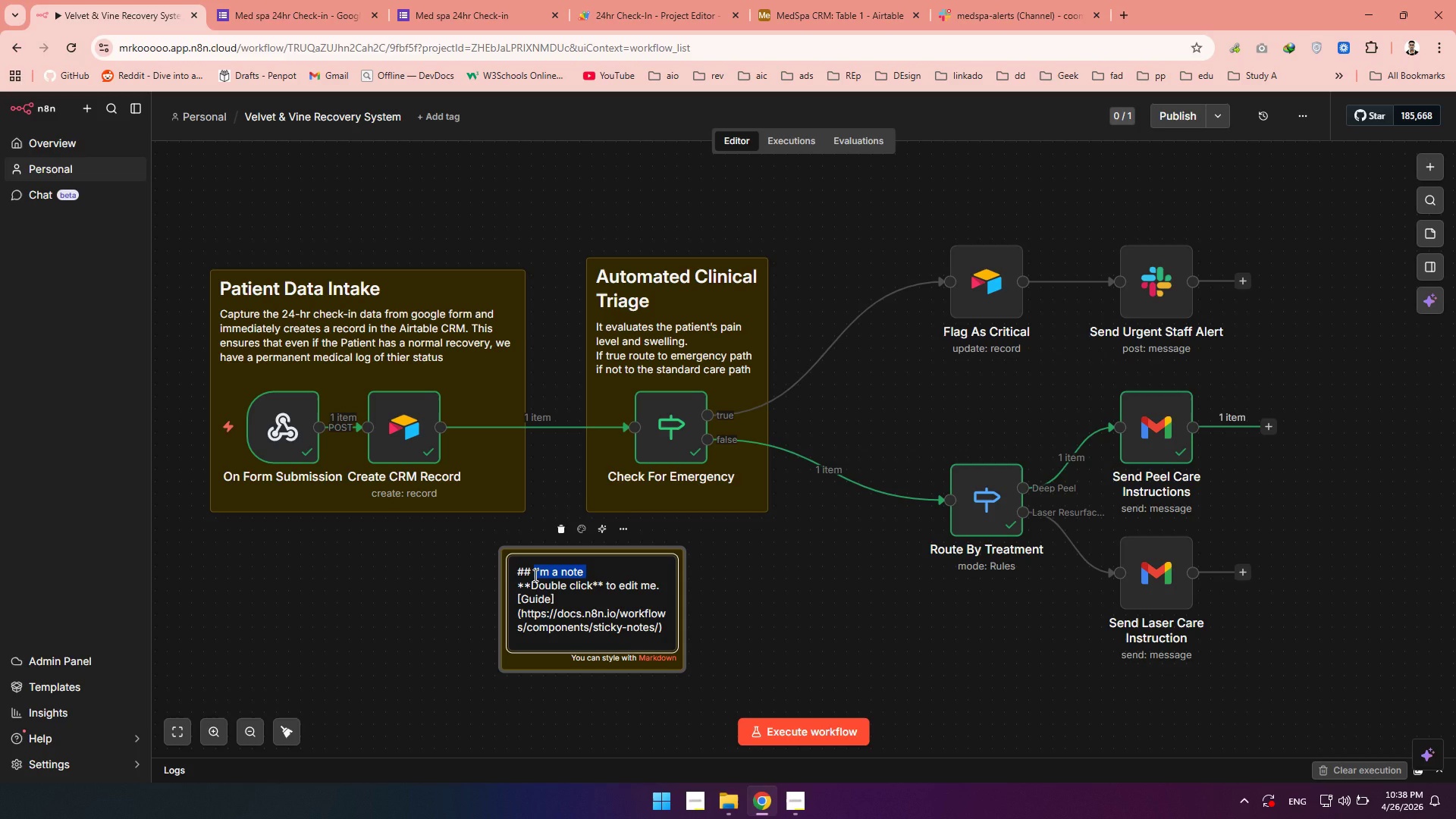 
type(Emergency Protocol)
 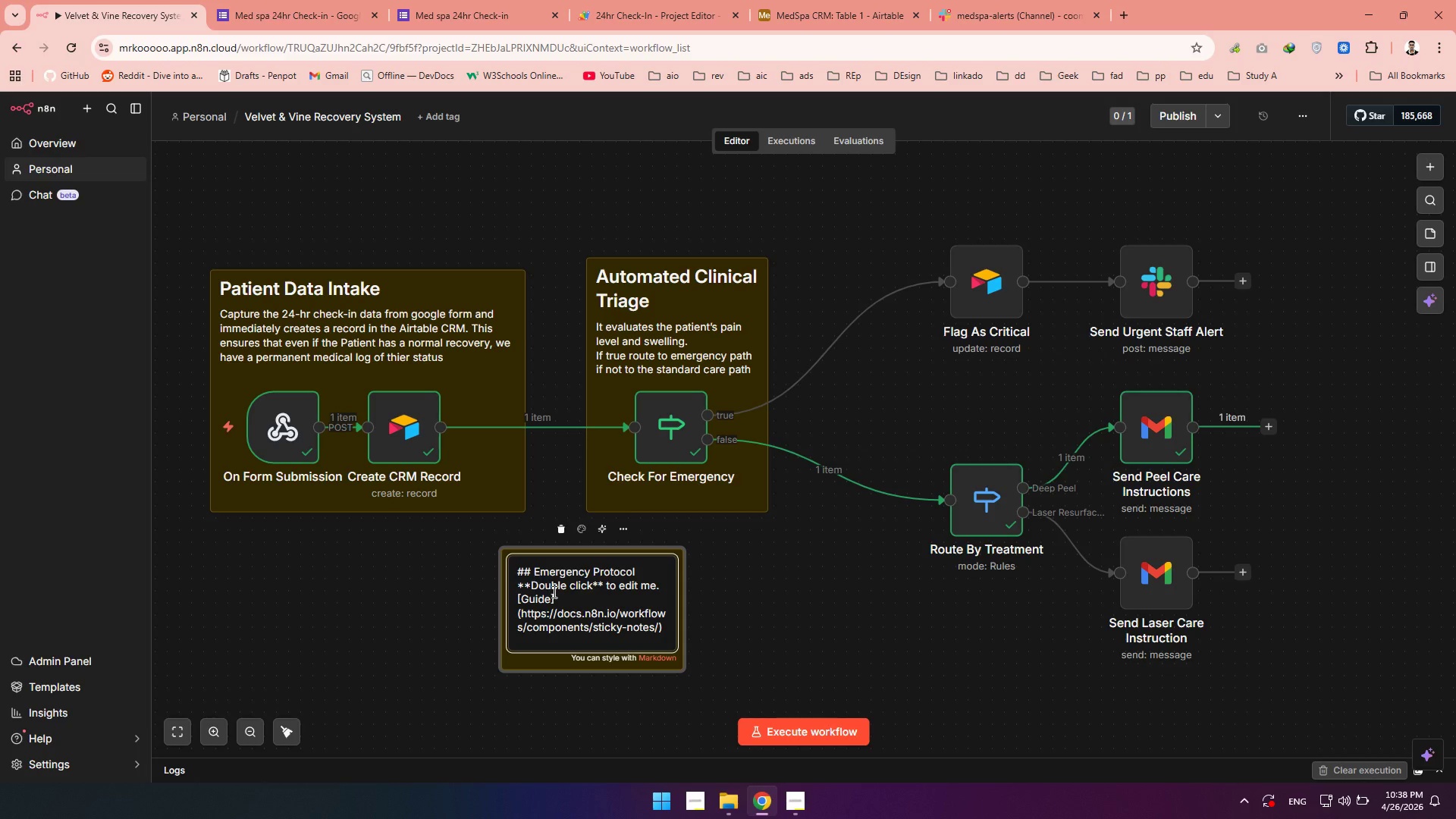 
left_click_drag(start_coordinate=[517, 586], to_coordinate=[691, 667])
 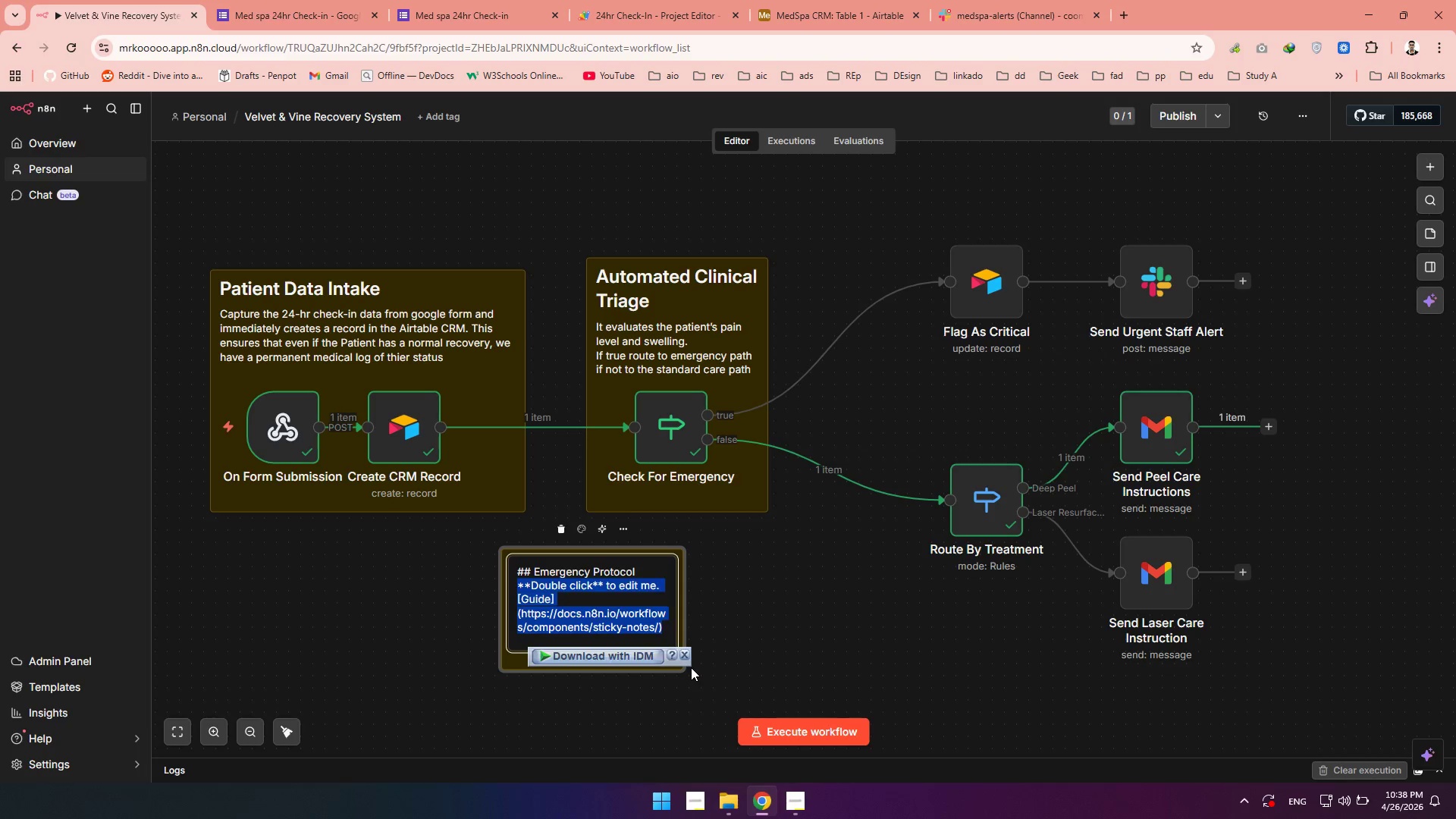 
key(Backspace)
 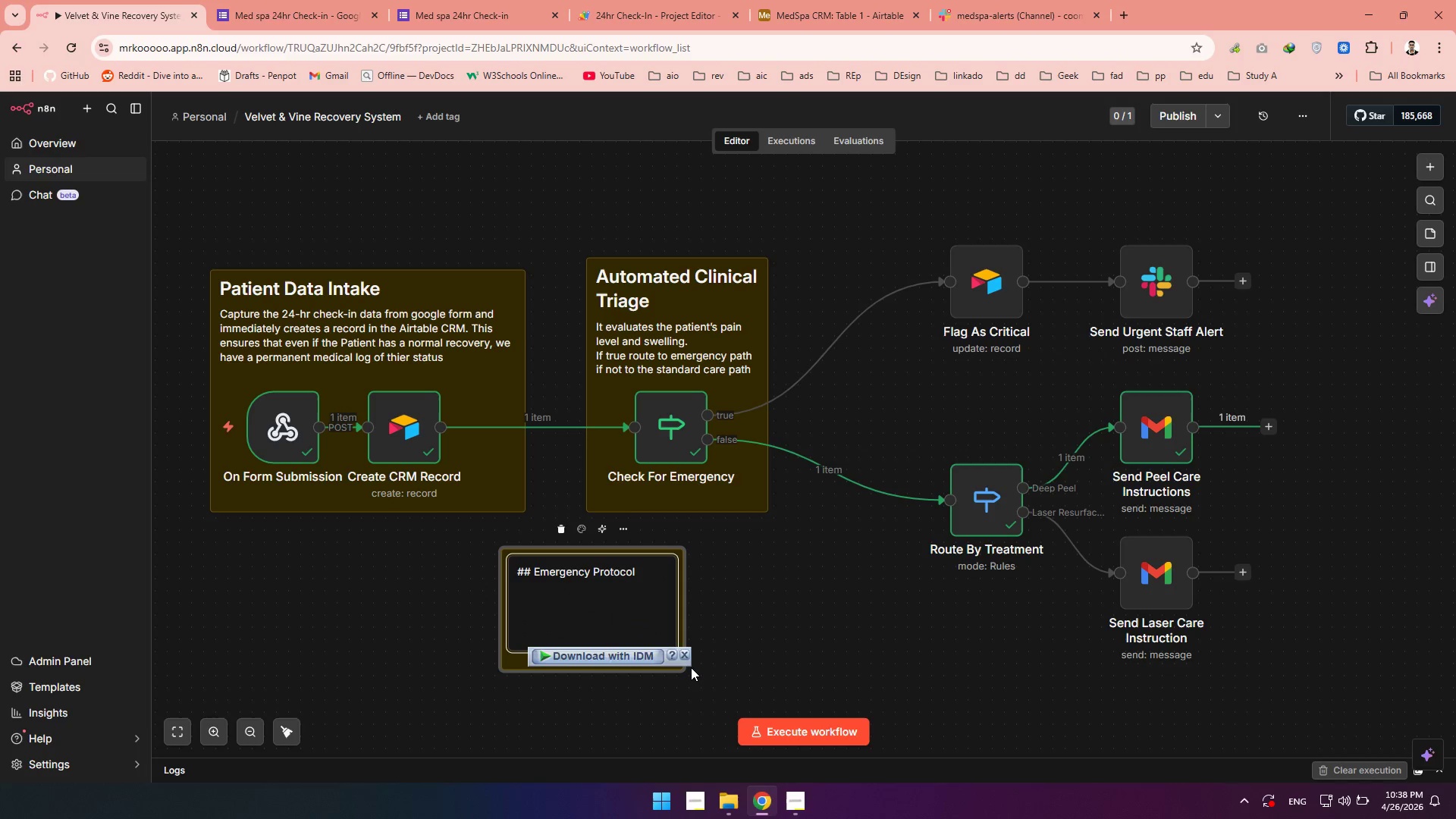 
type(Executed only during adverse reactions)
 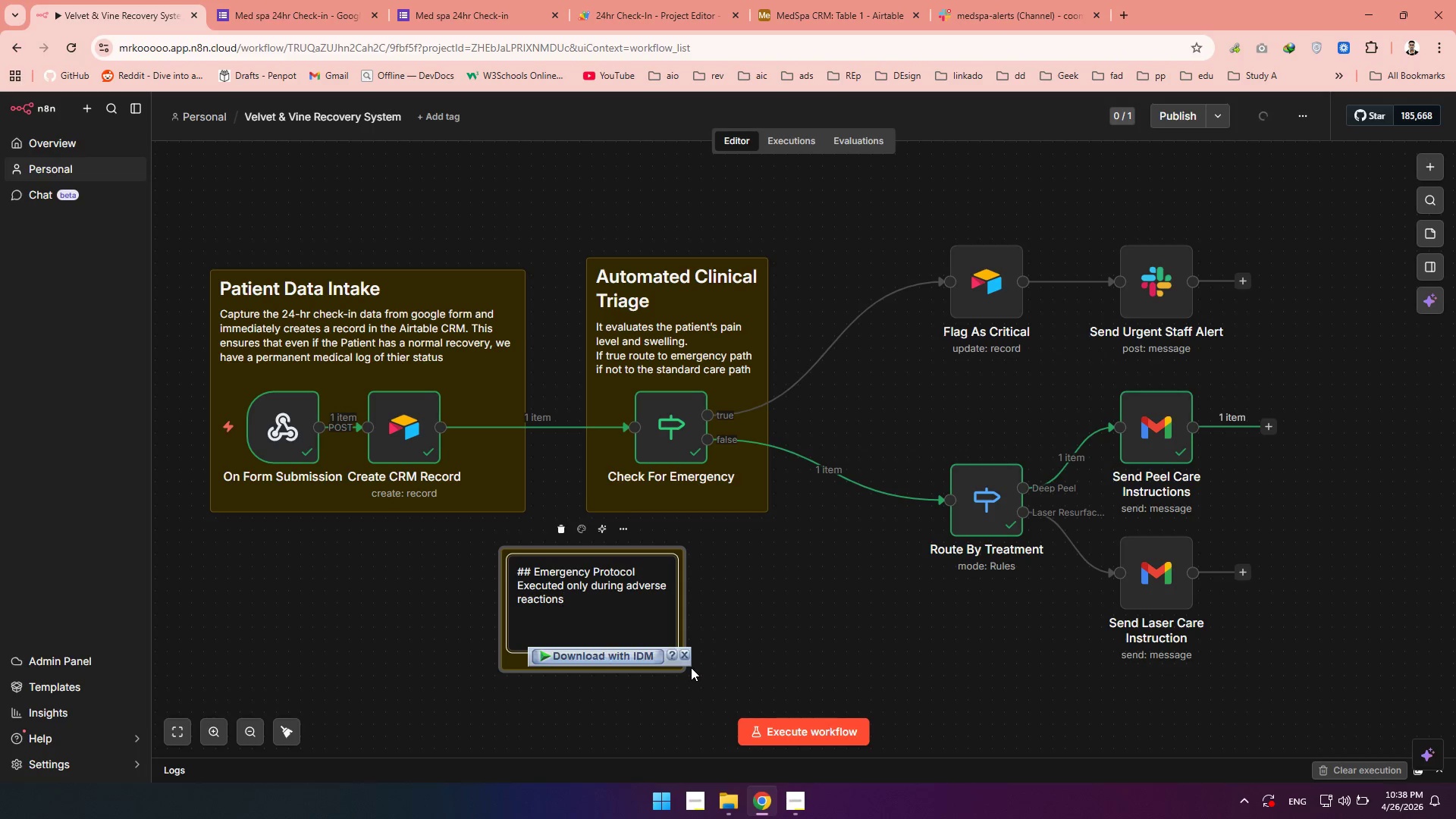 
type(. It updates the CRM status to "CRITICAL" and Ping)
key(Backspace)
key(Backspace)
key(Backspace)
key(Backspace)
type(pings )
 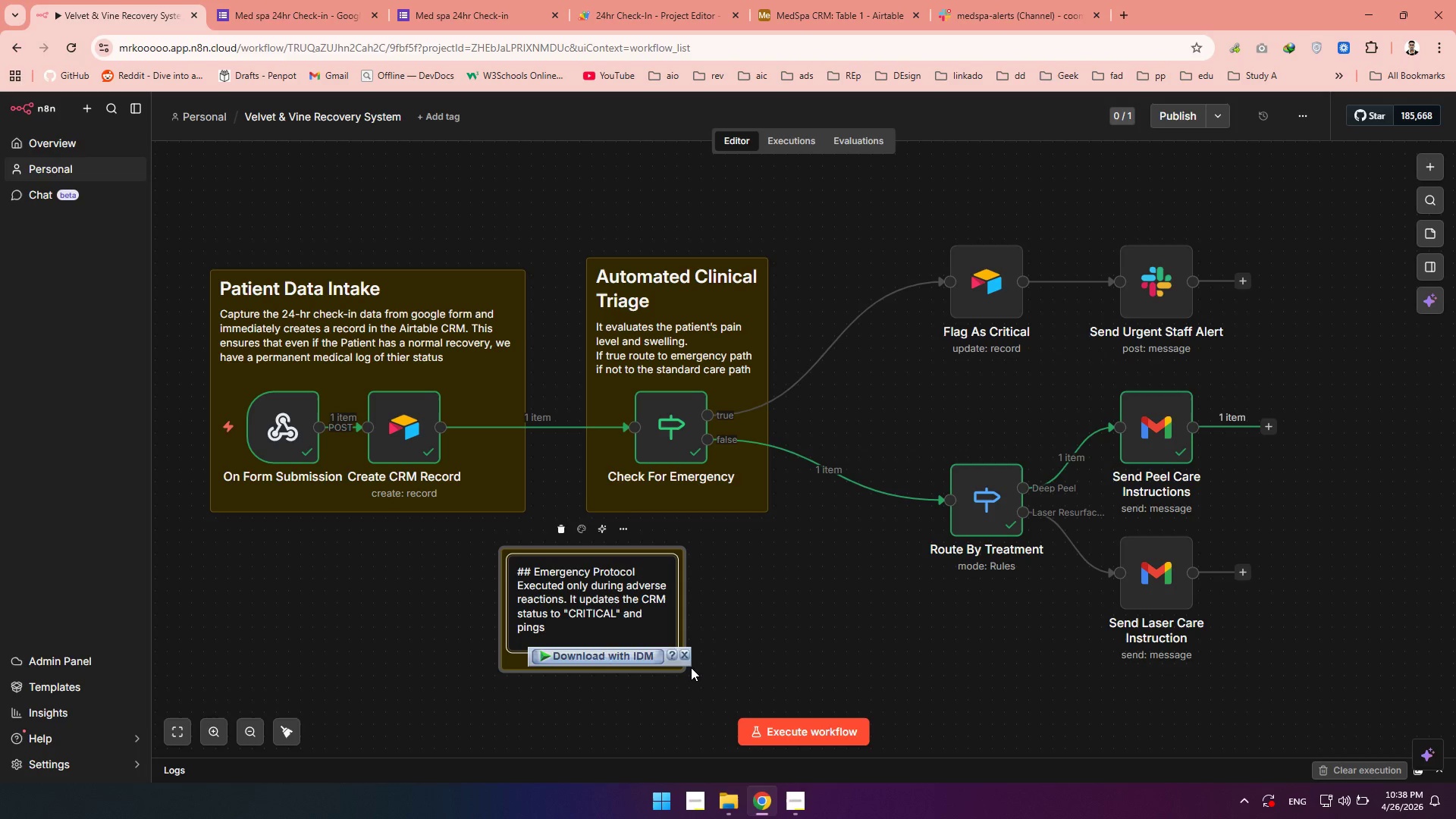 
type(the clinical team )
 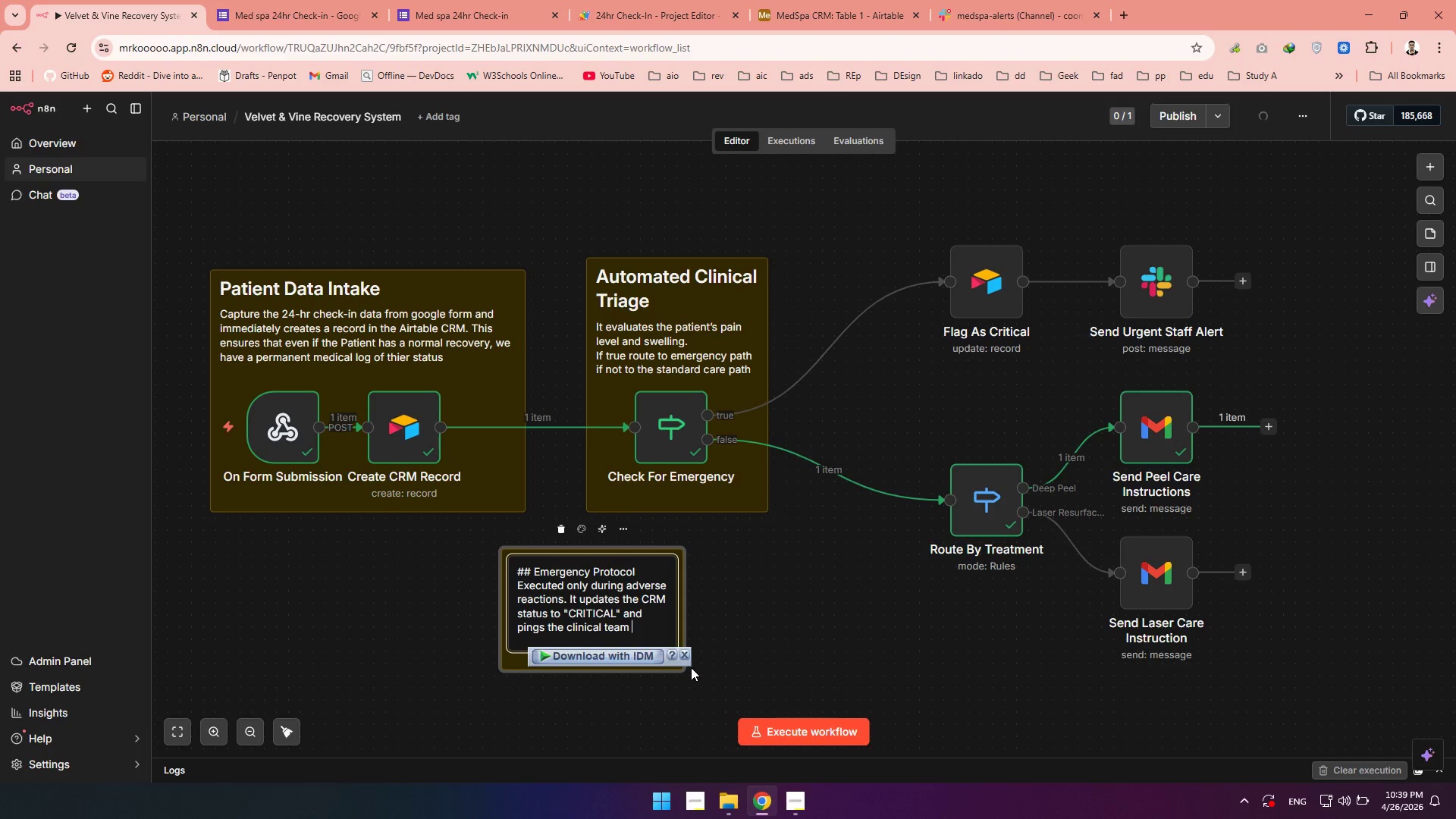 
type(on Slack with the patients )
 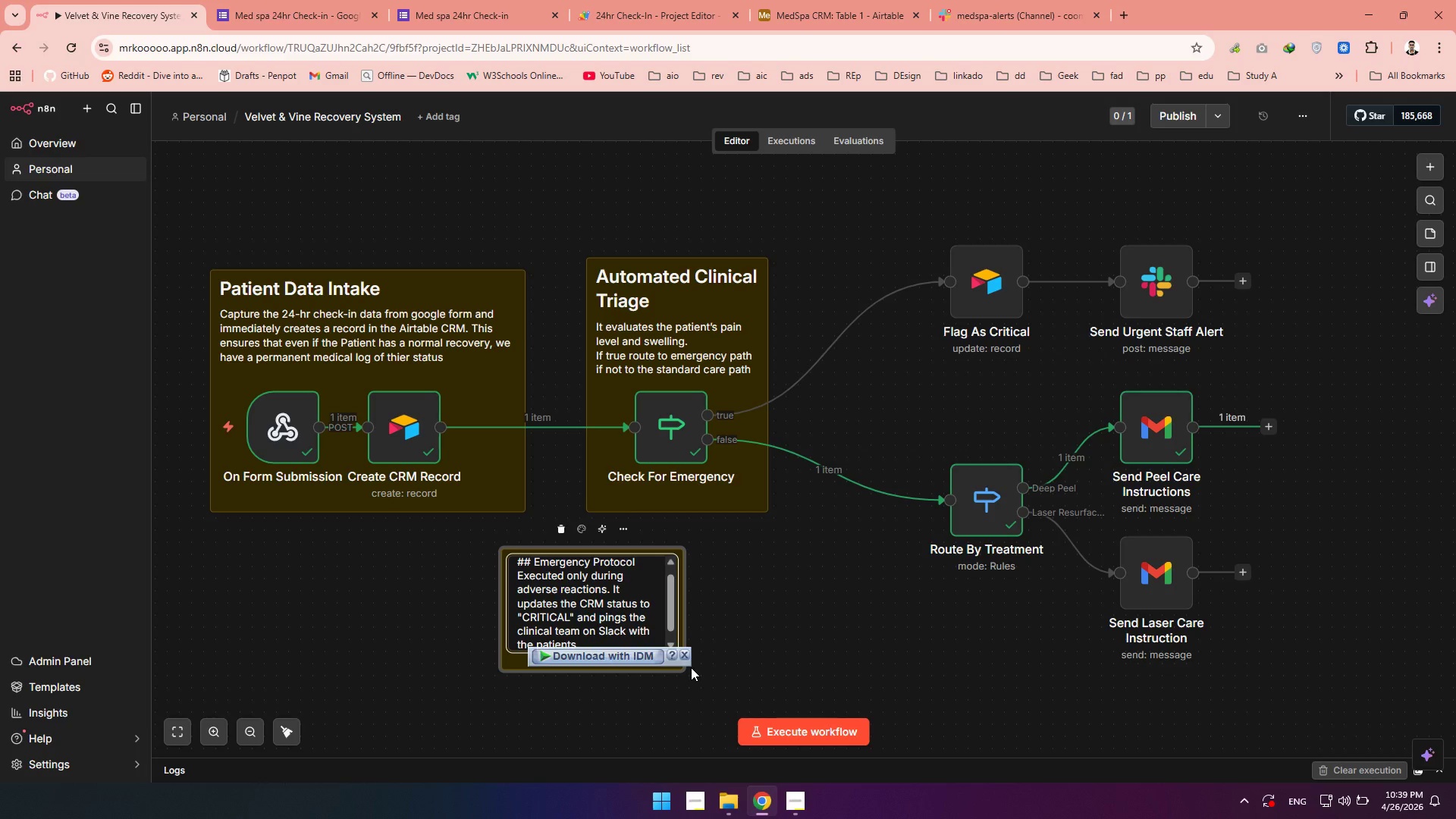 
key(Backspace)
key(Backspace)
type('s contact info.)
 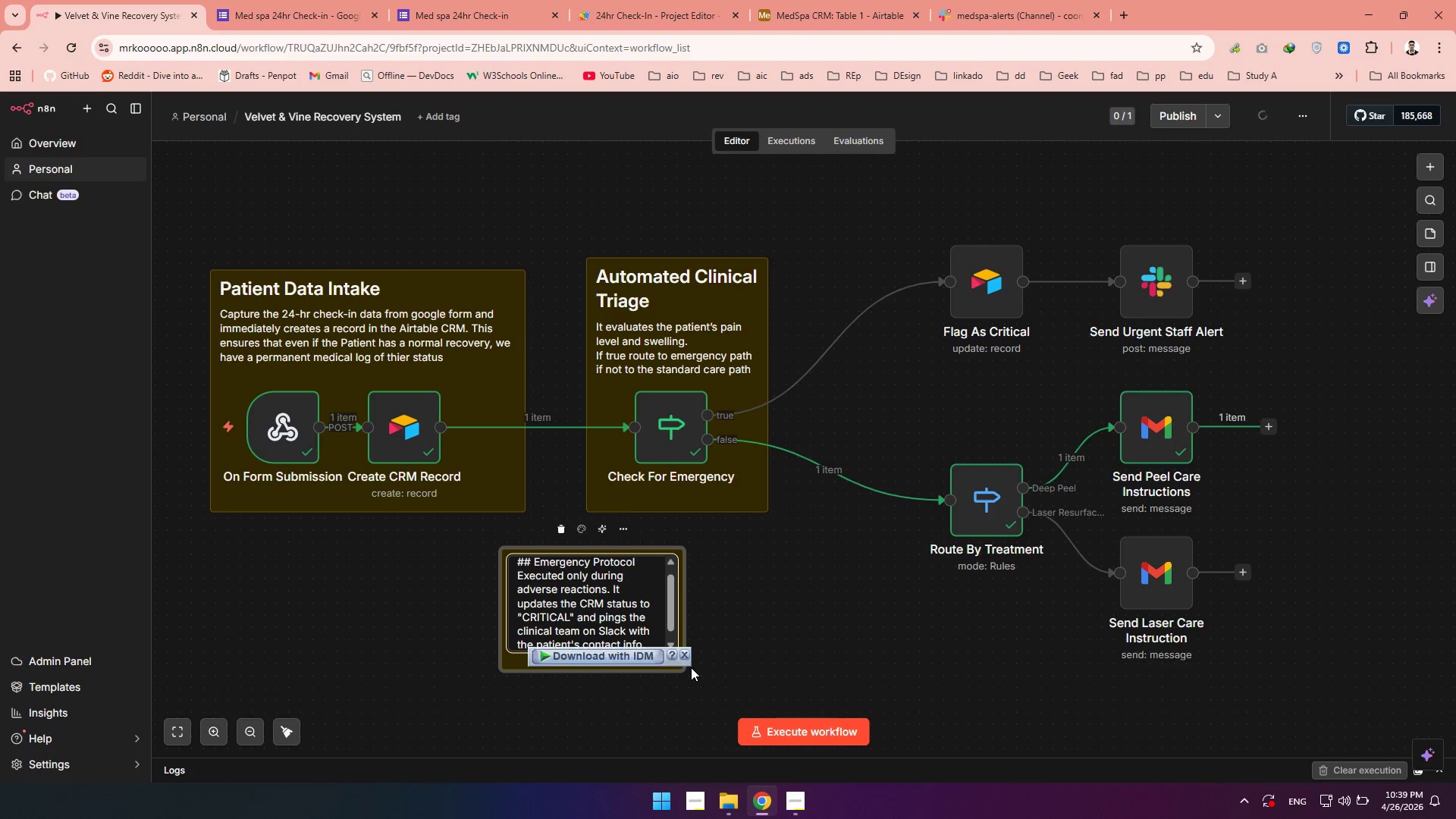 
left_click([725, 598])
 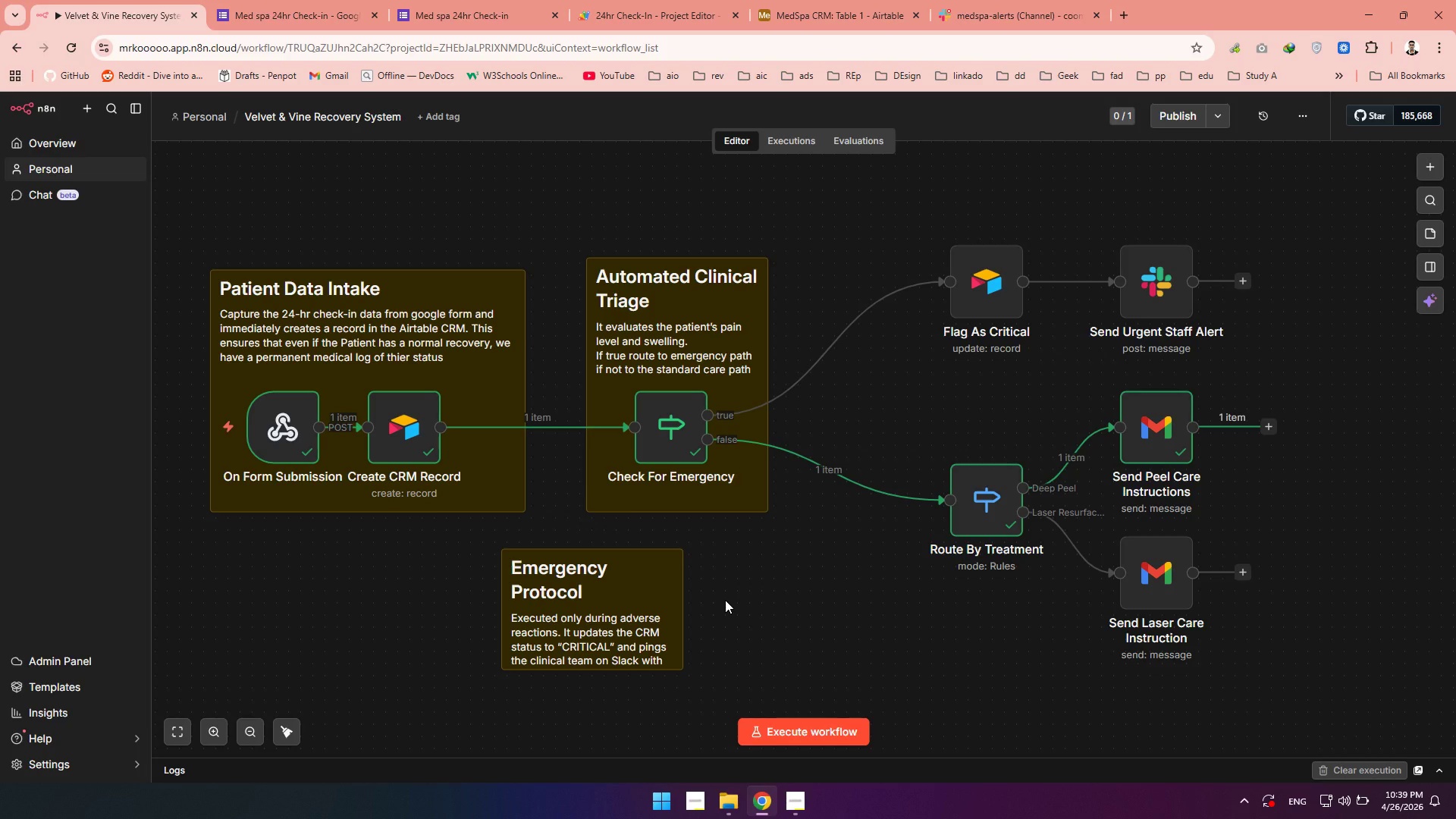 
wait(7.88)
 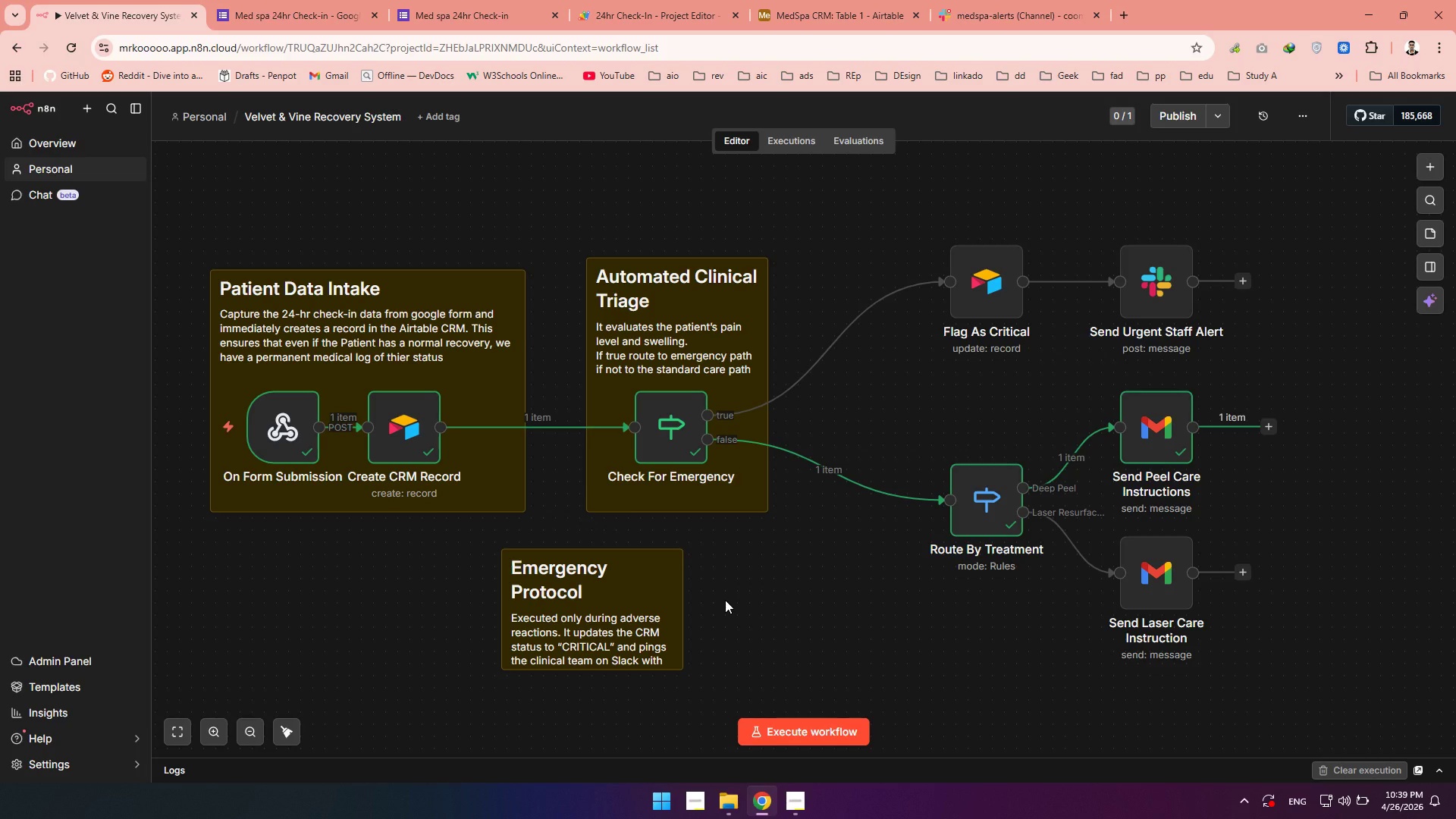 
left_click_drag(start_coordinate=[605, 638], to_coordinate=[970, 262])
 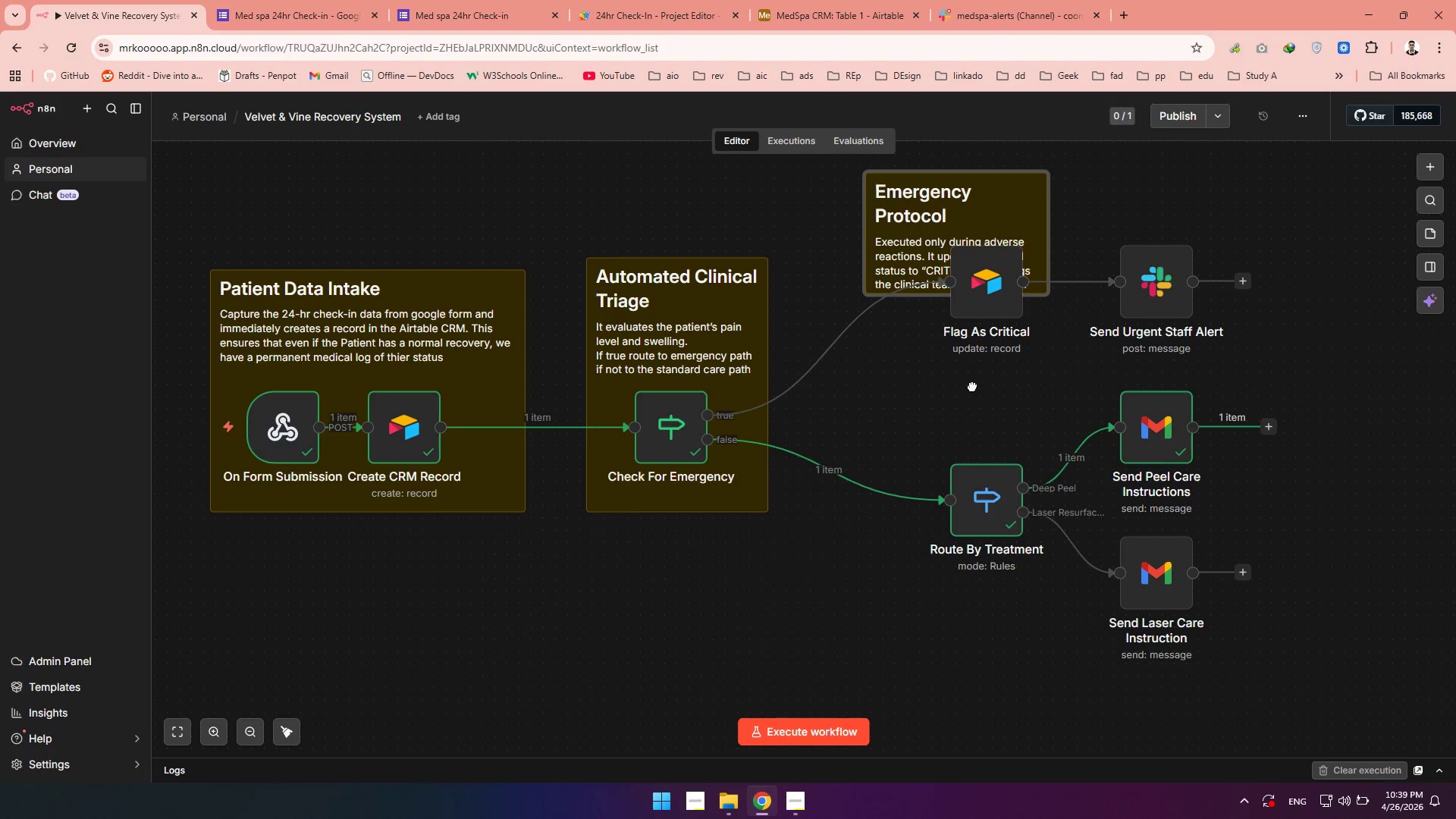 
hold_key(key=ControlLeft, duration=1.2)
left_click_drag(start_coordinate=[972, 386], to_coordinate=[812, 536])
 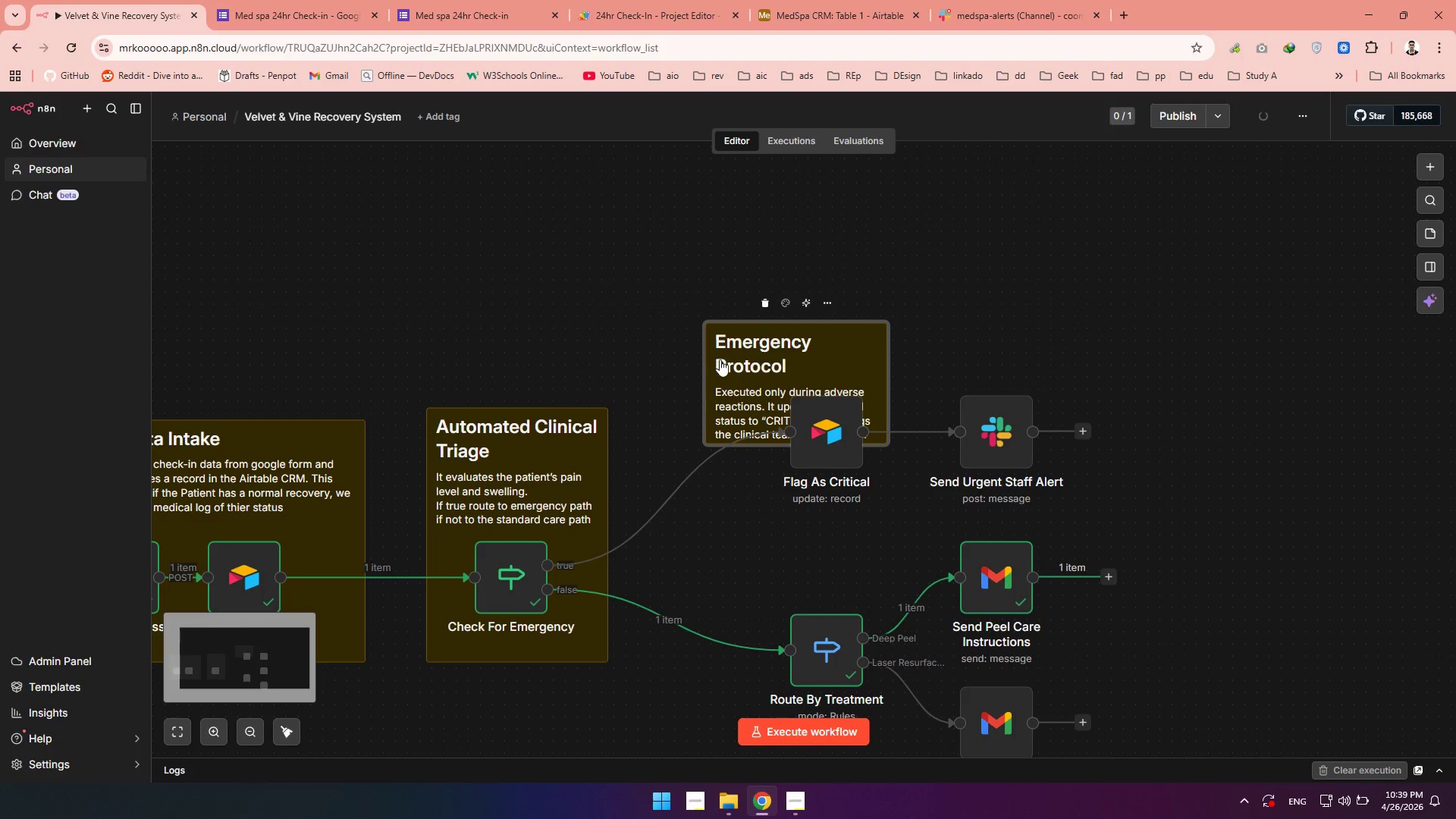 
left_click_drag(start_coordinate=[721, 359], to_coordinate=[738, 307])
 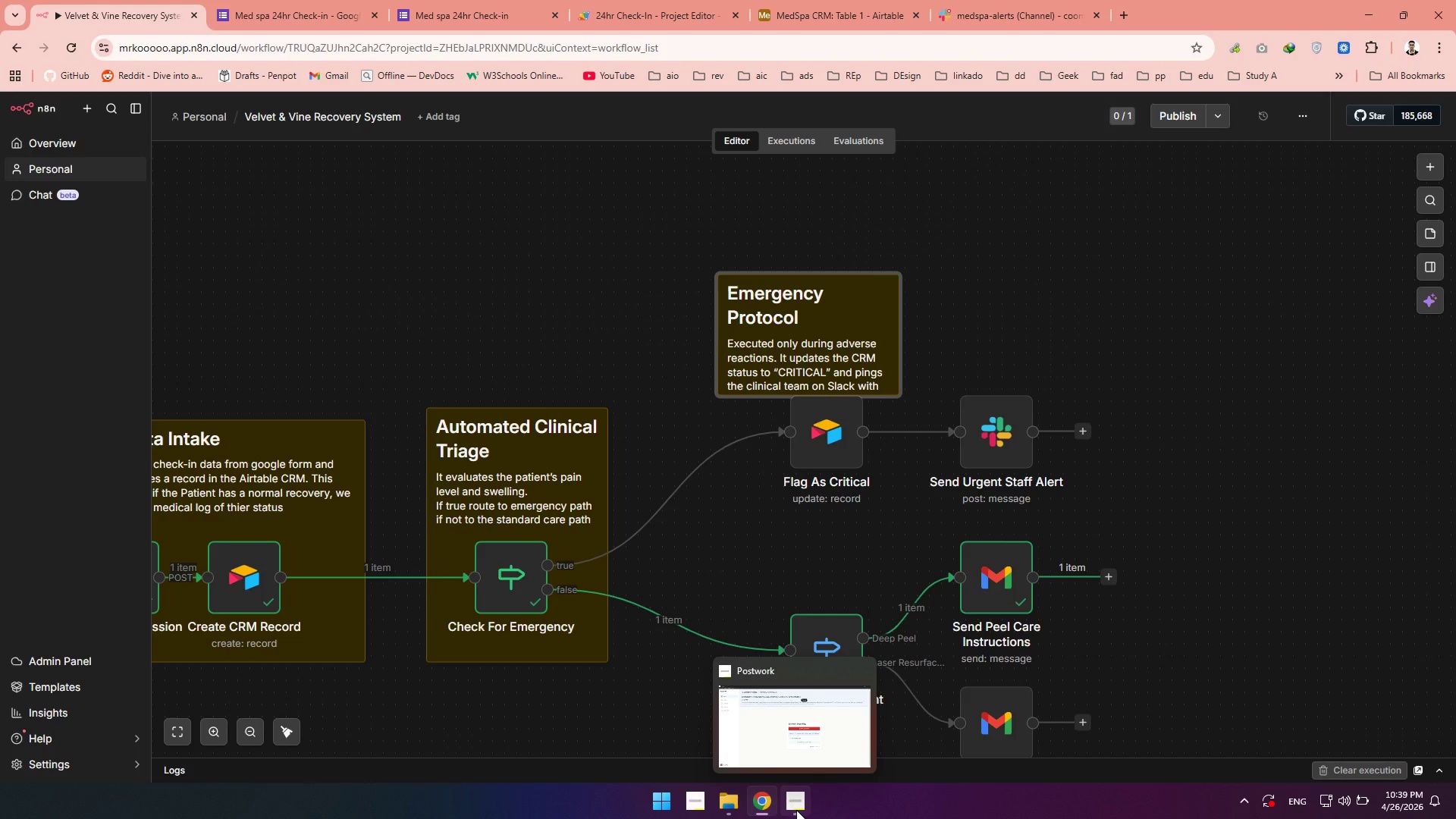 
left_click([796, 810])
 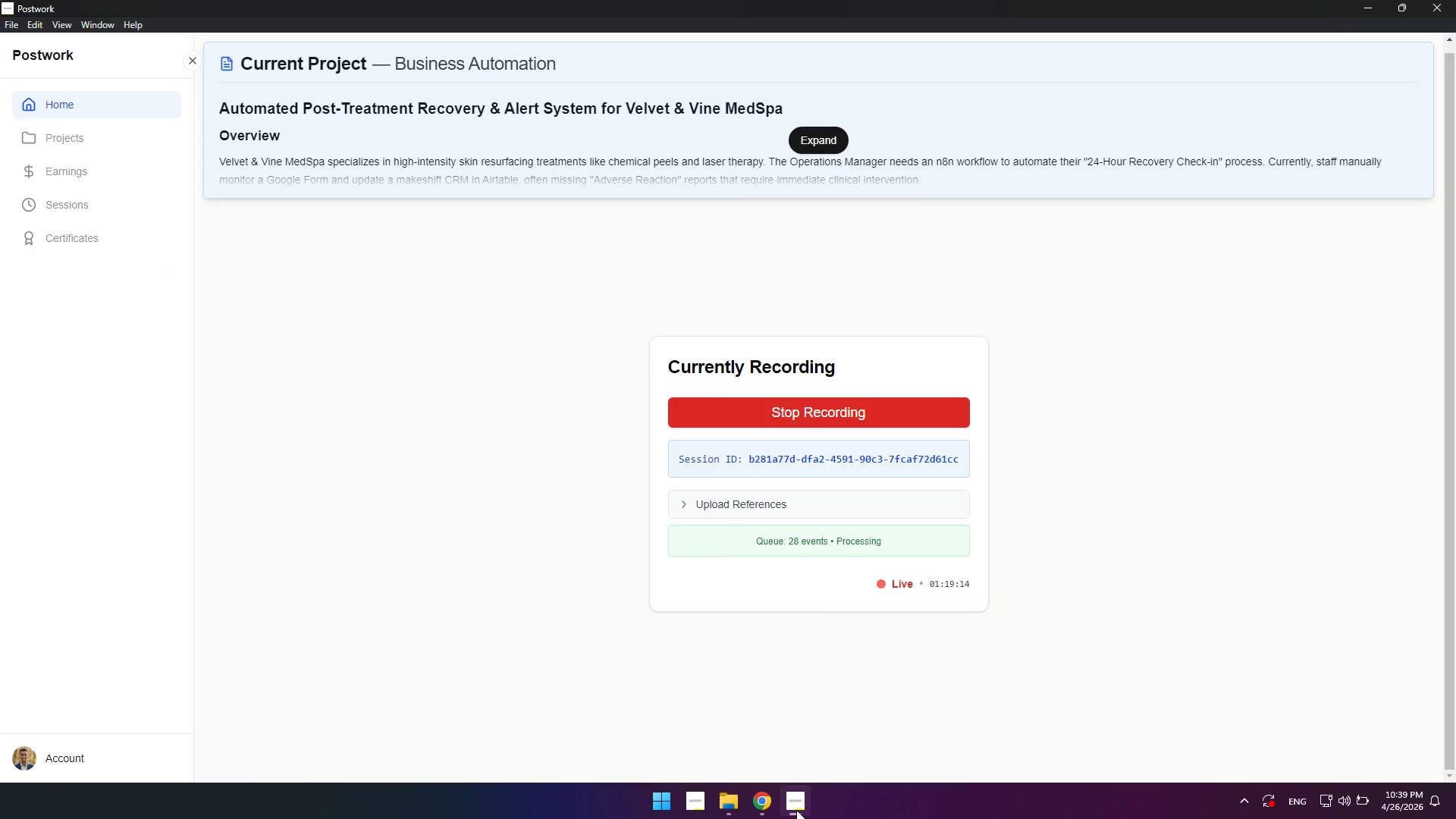 
left_click([796, 810])
 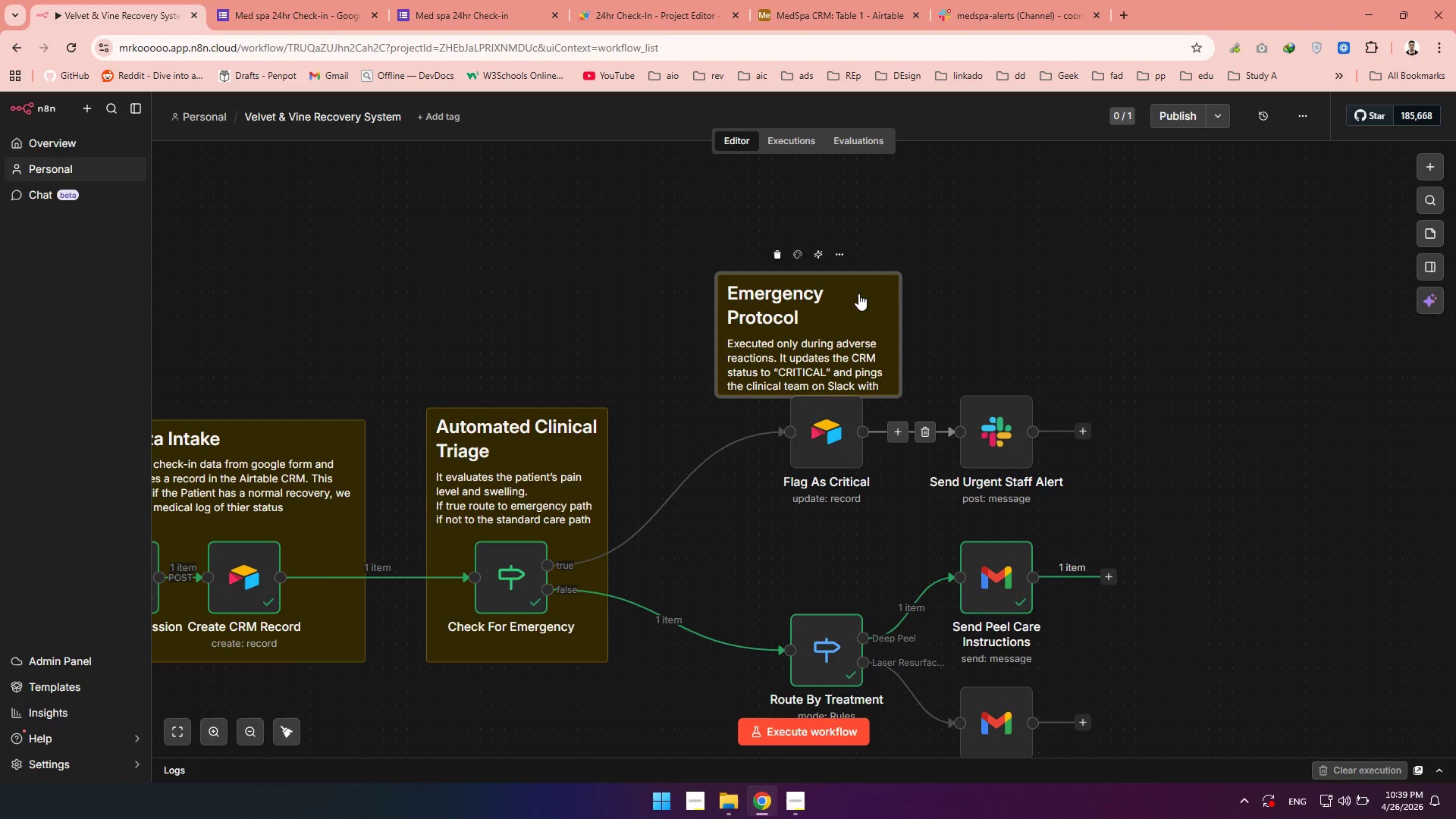 
left_click_drag(start_coordinate=[858, 293], to_coordinate=[875, 297])
 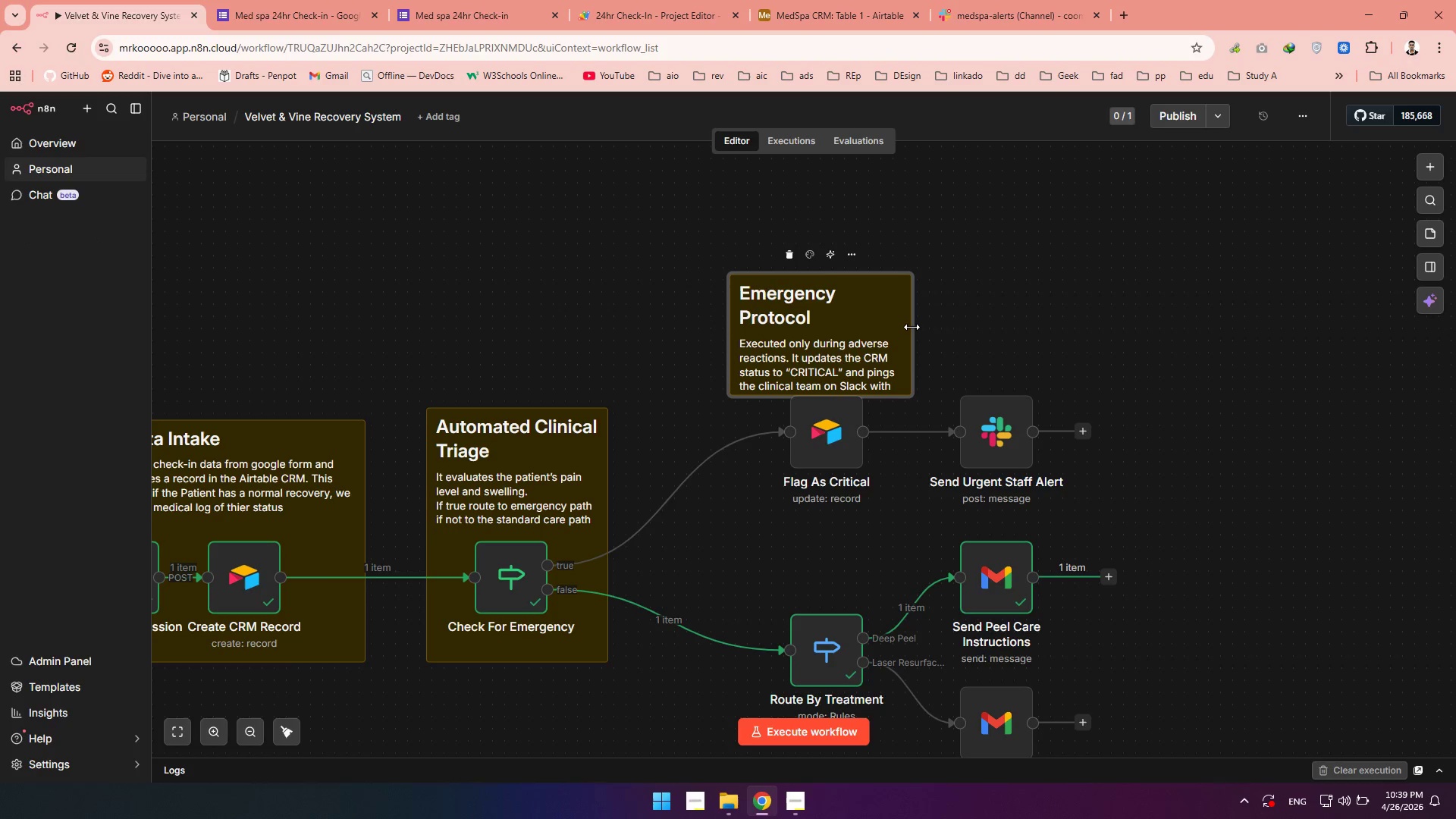 
left_click_drag(start_coordinate=[912, 327], to_coordinate=[1090, 340])
 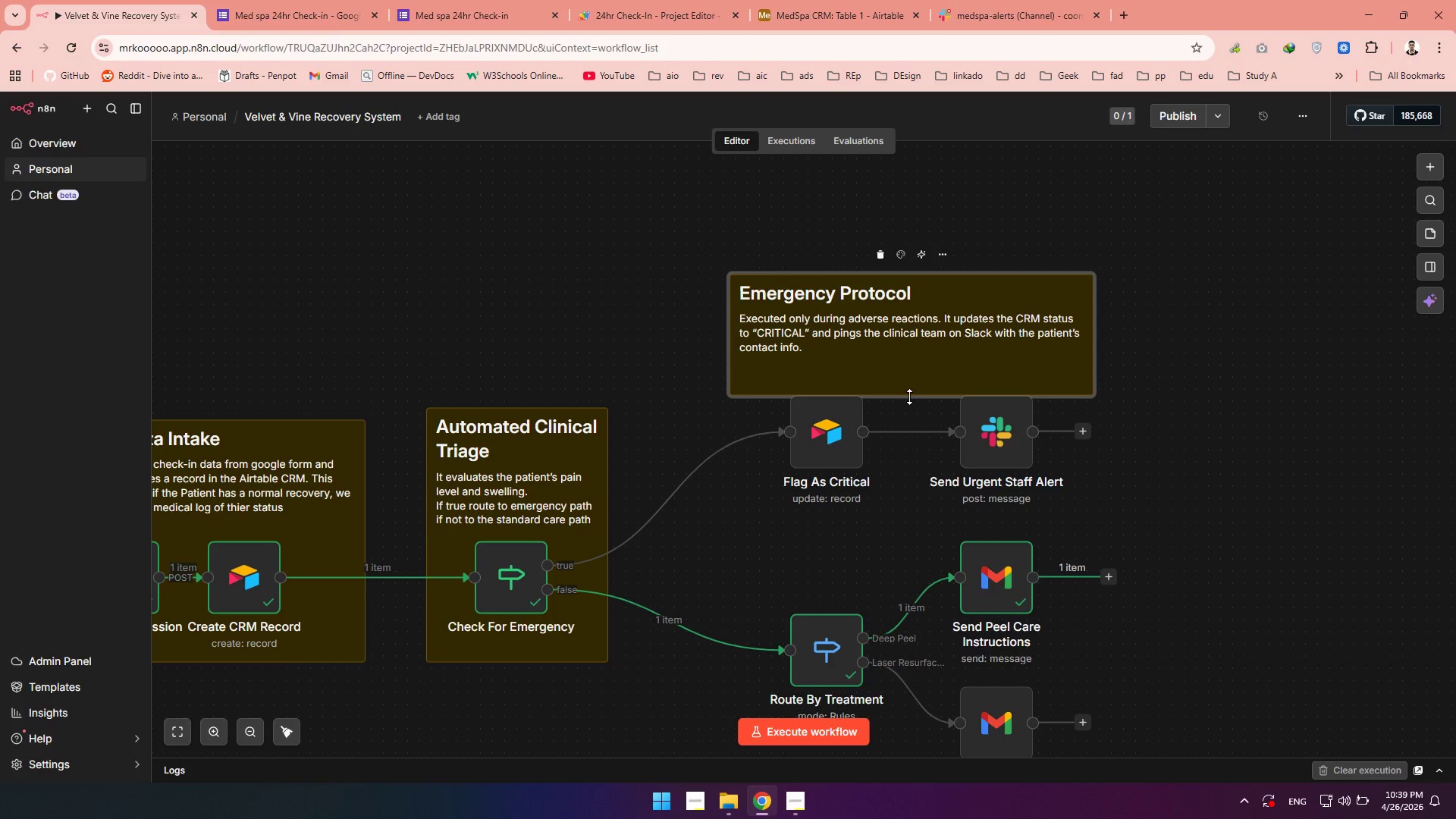 
left_click_drag(start_coordinate=[909, 397], to_coordinate=[897, 519])
 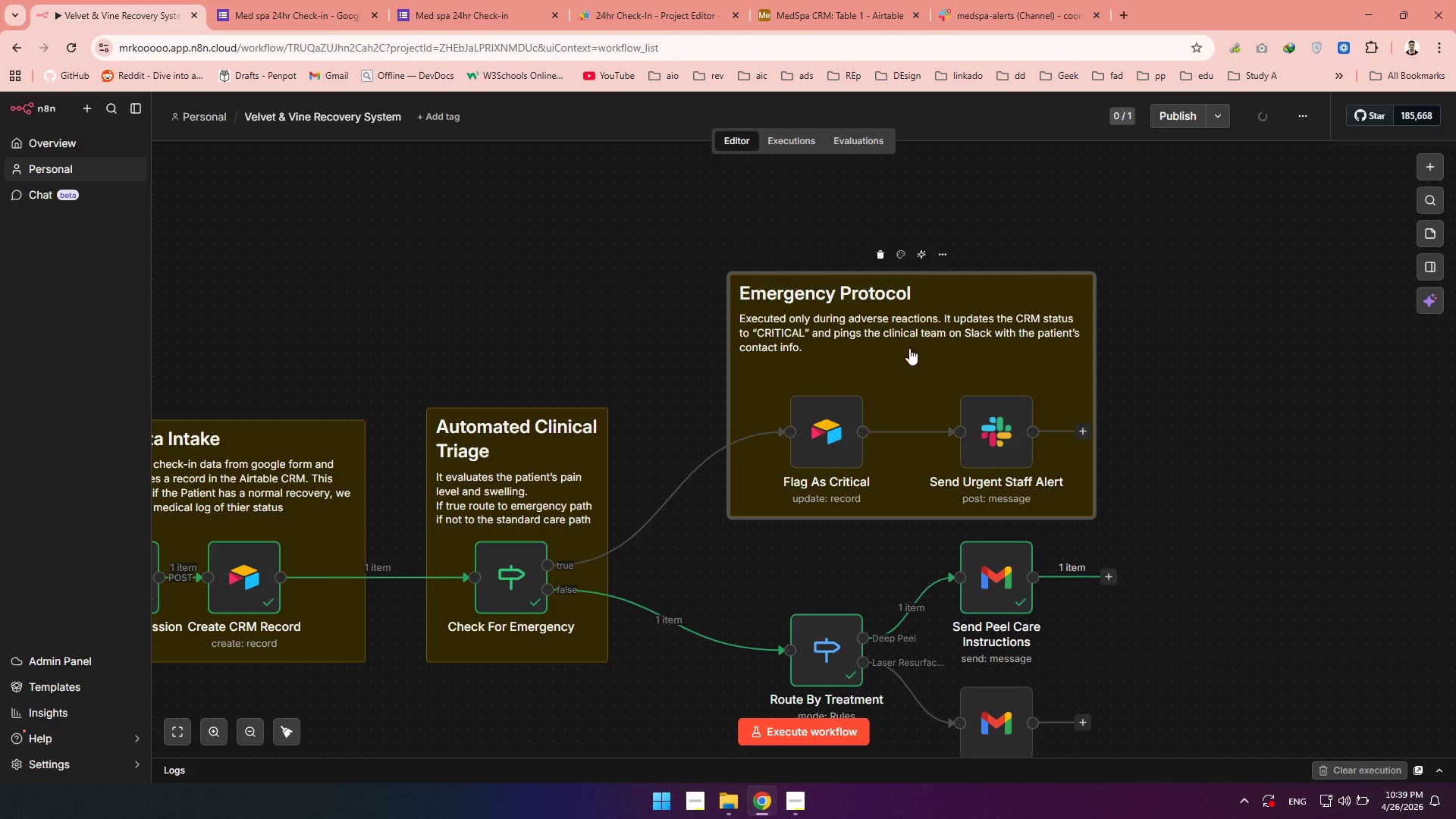 
left_click_drag(start_coordinate=[908, 344], to_coordinate=[905, 365])
 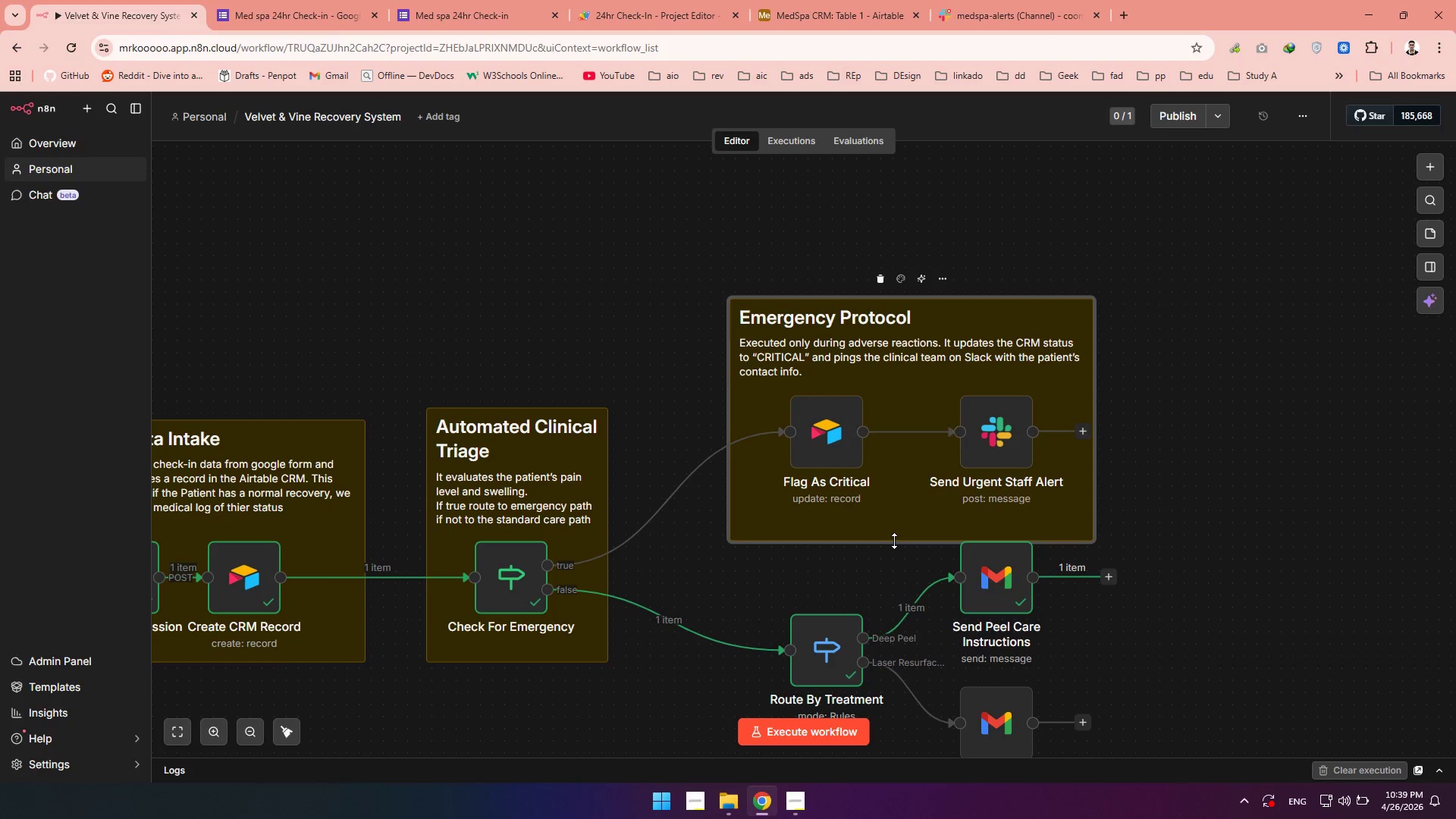 
left_click_drag(start_coordinate=[894, 541], to_coordinate=[890, 516])
 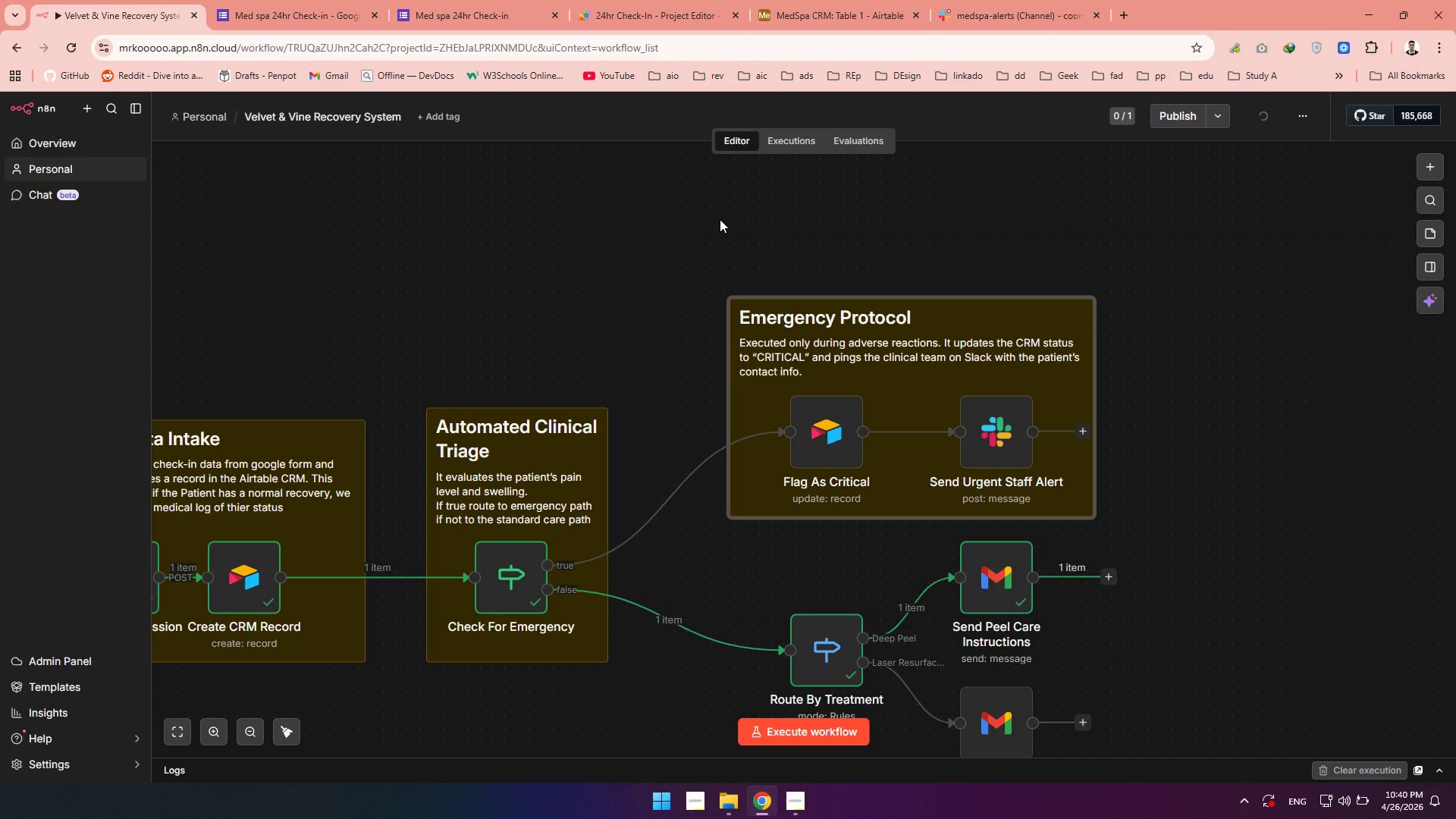 
left_click_drag(start_coordinate=[708, 233], to_coordinate=[1163, 562])
 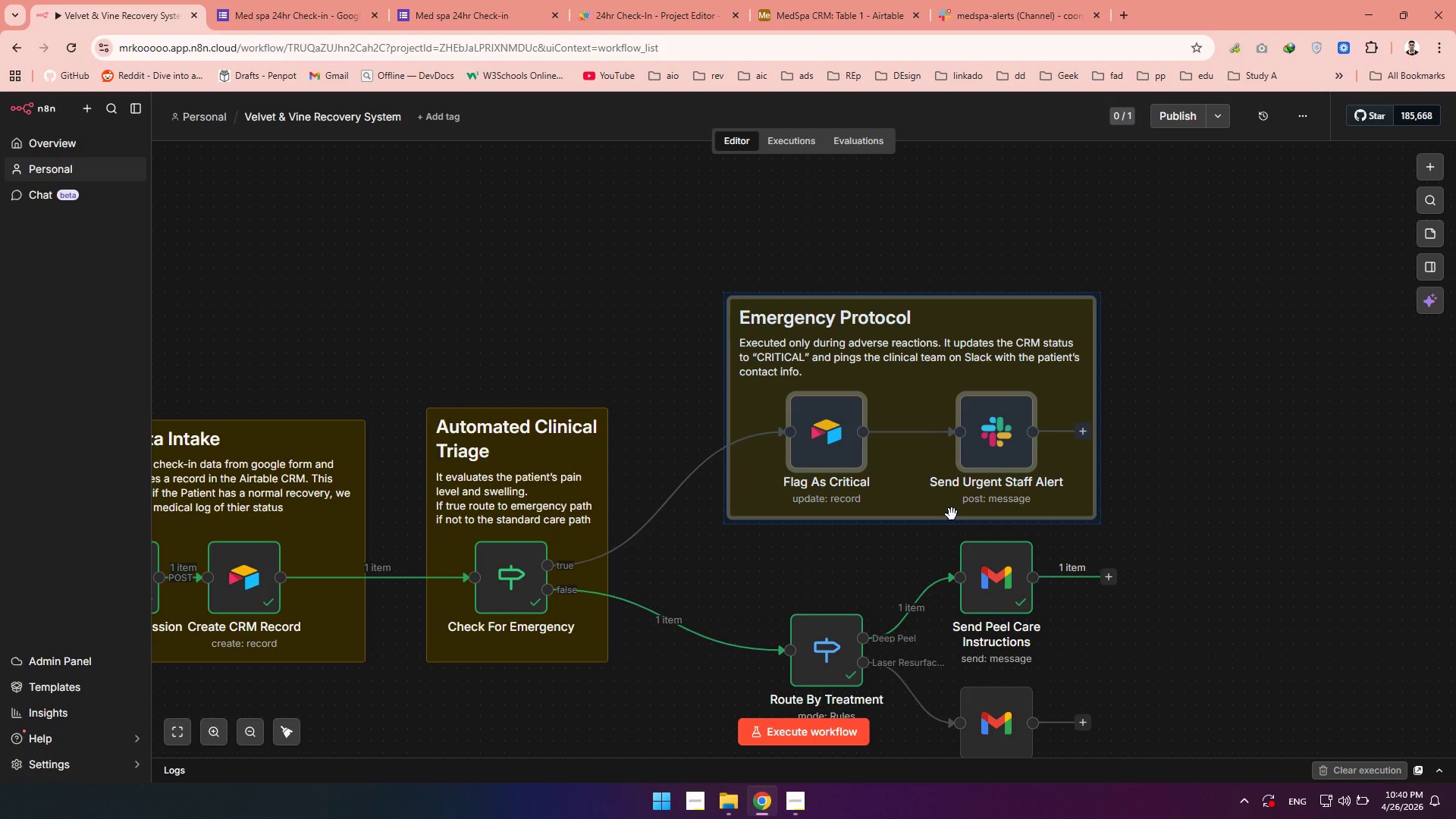 
left_click_drag(start_coordinate=[952, 514], to_coordinate=[999, 472])
 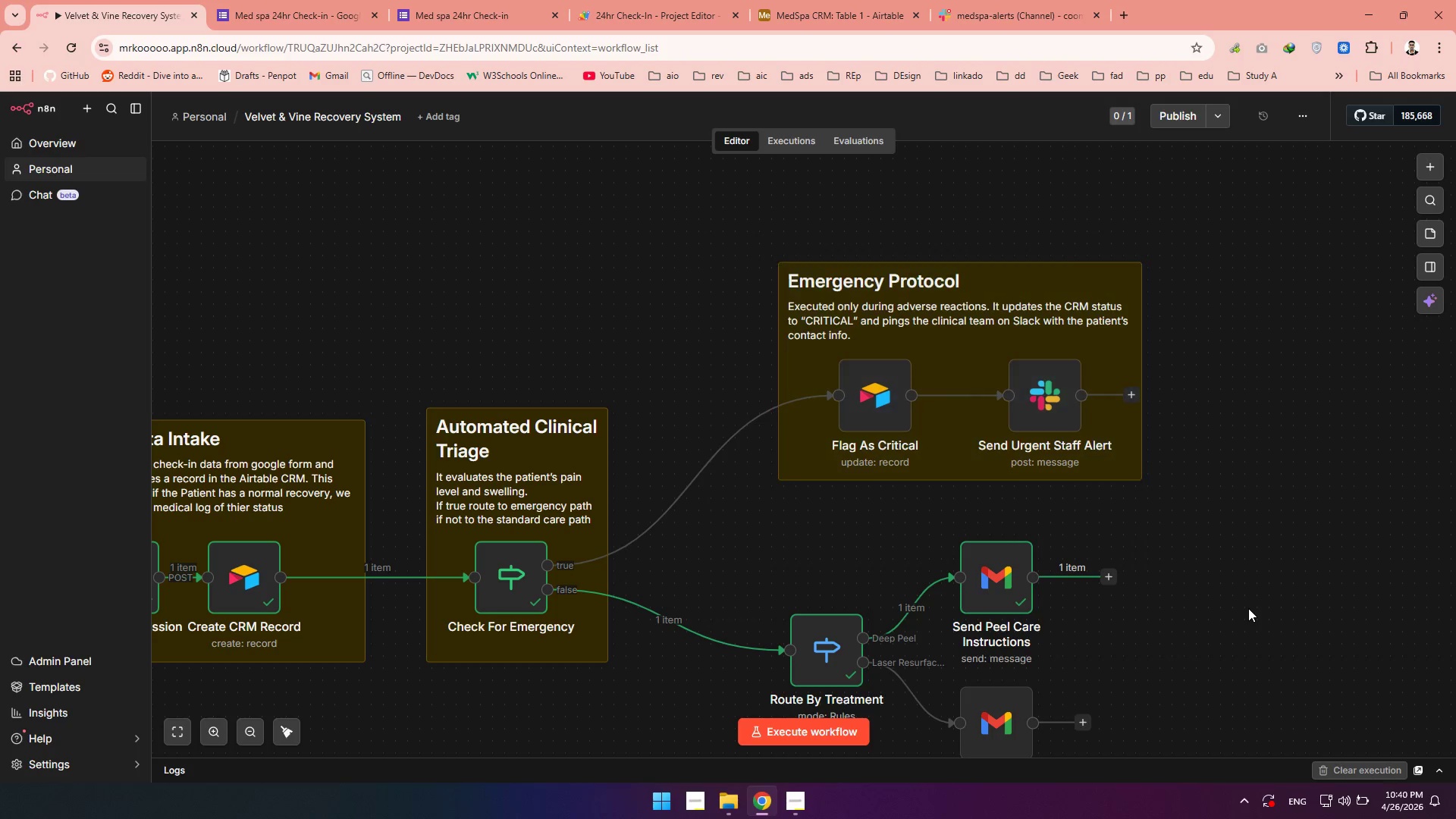 
left_click([1248, 608])
 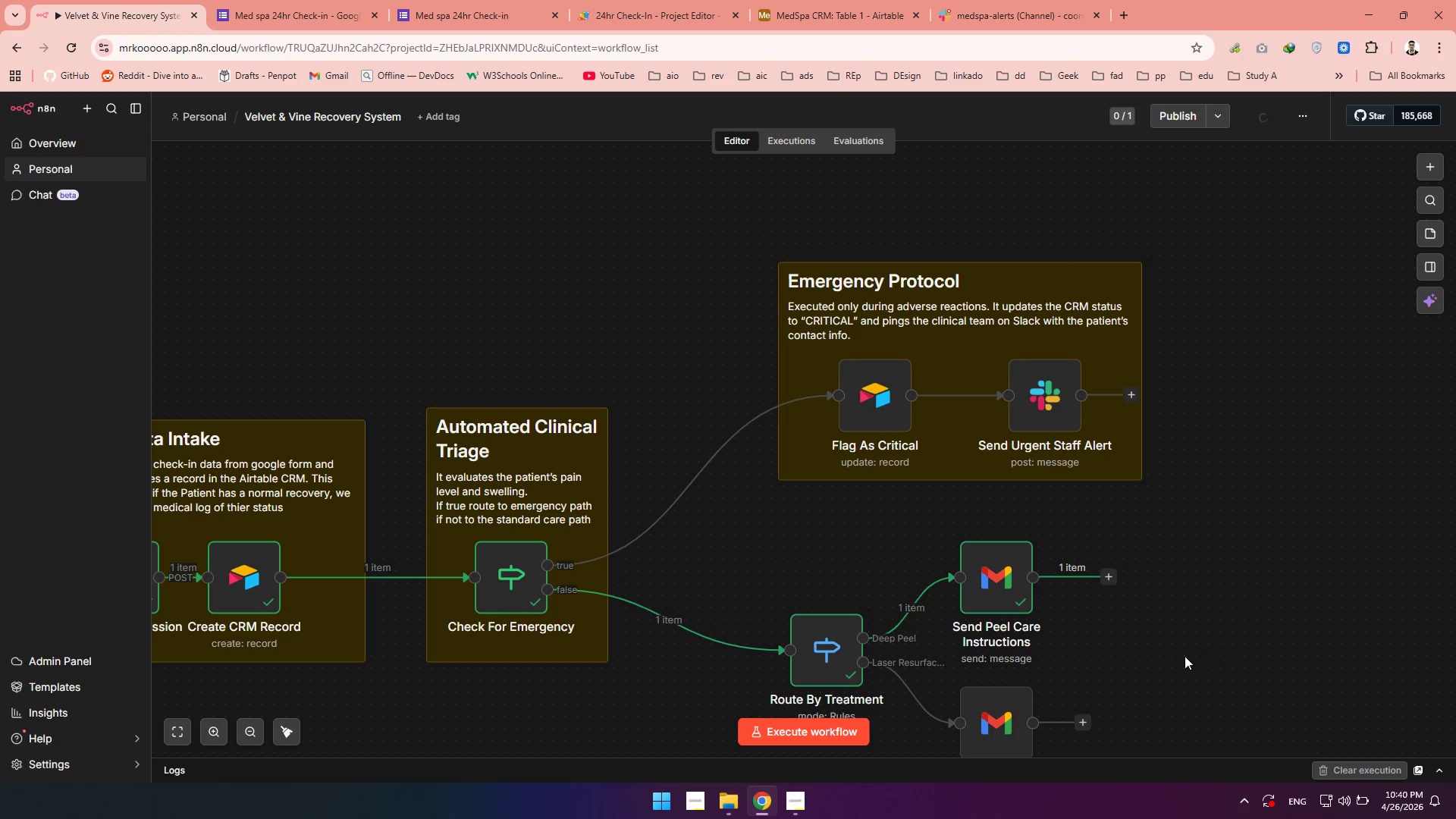 
hold_key(key=Space, duration=1.5)
 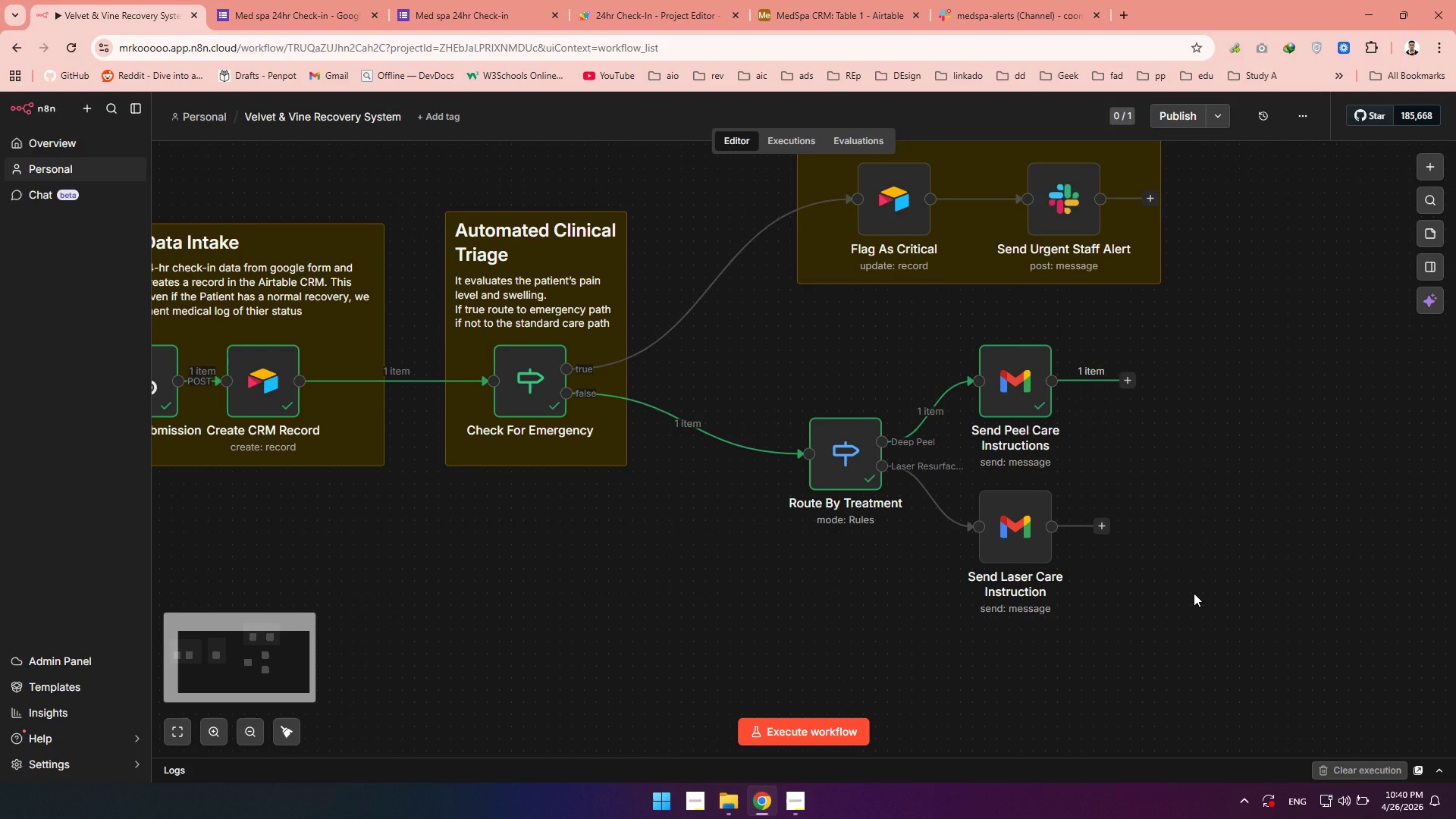 
left_click_drag(start_coordinate=[1183, 657], to_coordinate=[1249, 464])
 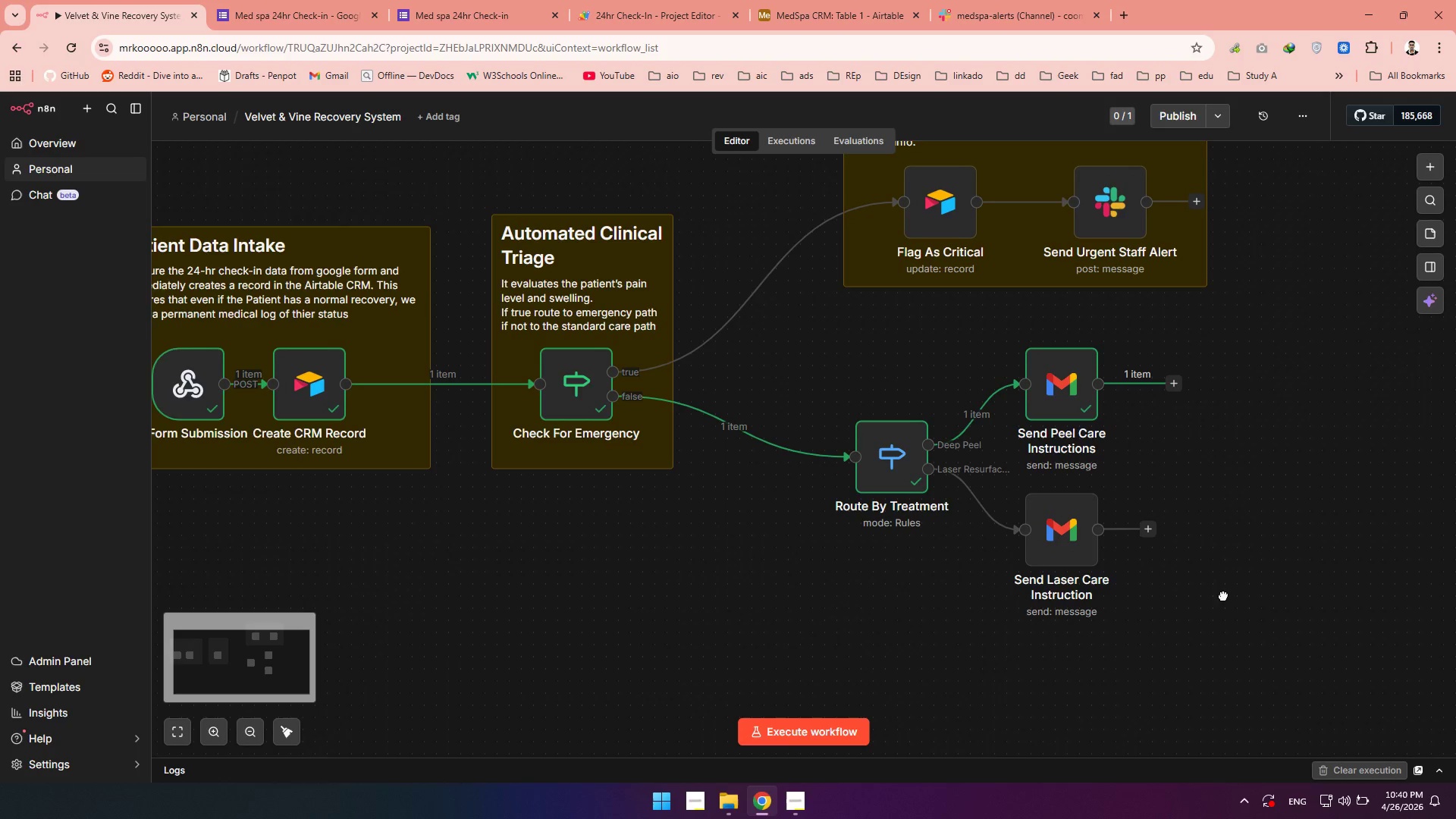 
left_click_drag(start_coordinate=[1241, 596], to_coordinate=[1194, 593])
 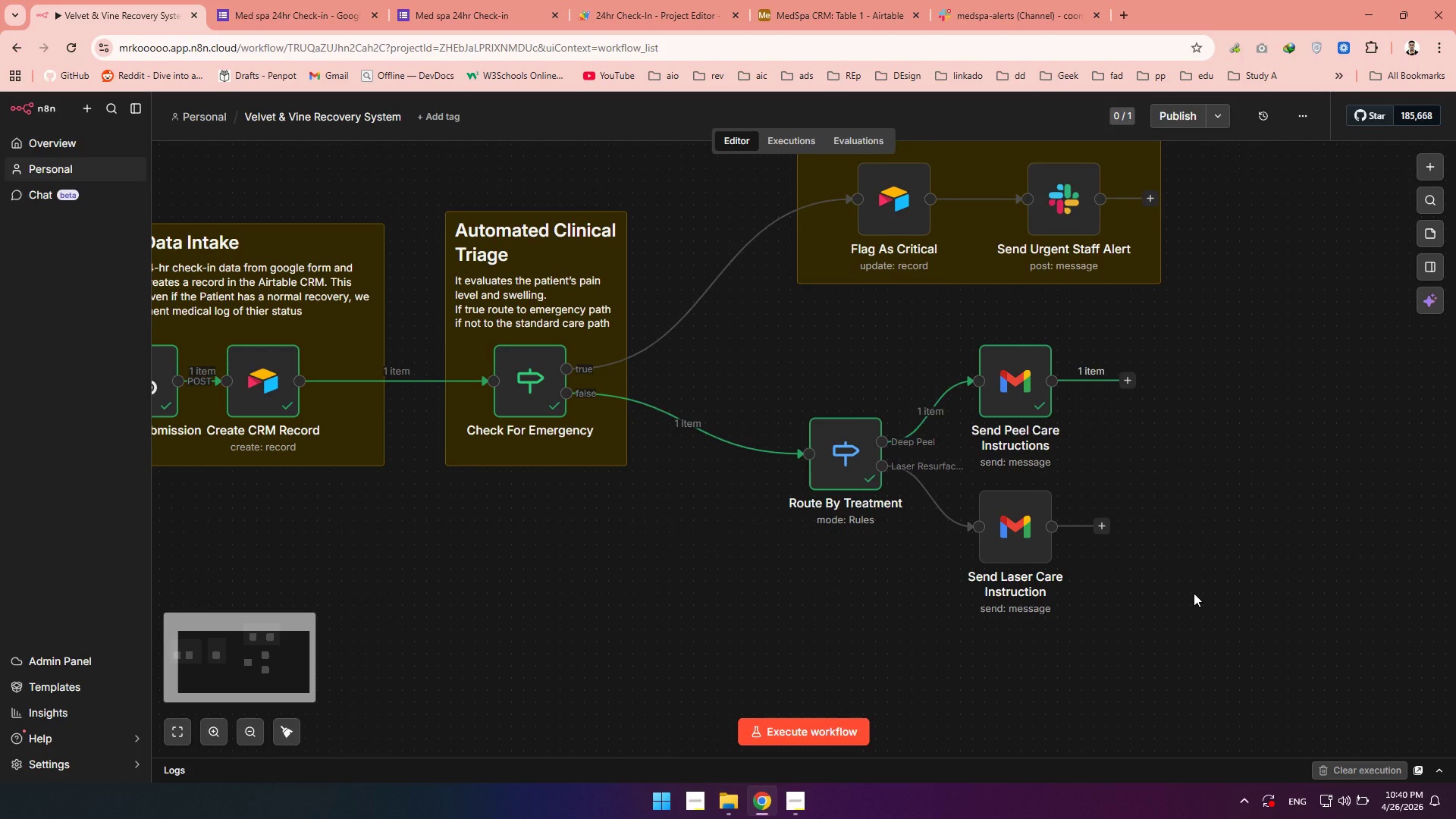 
hold_key(key=Space, duration=0.48)
 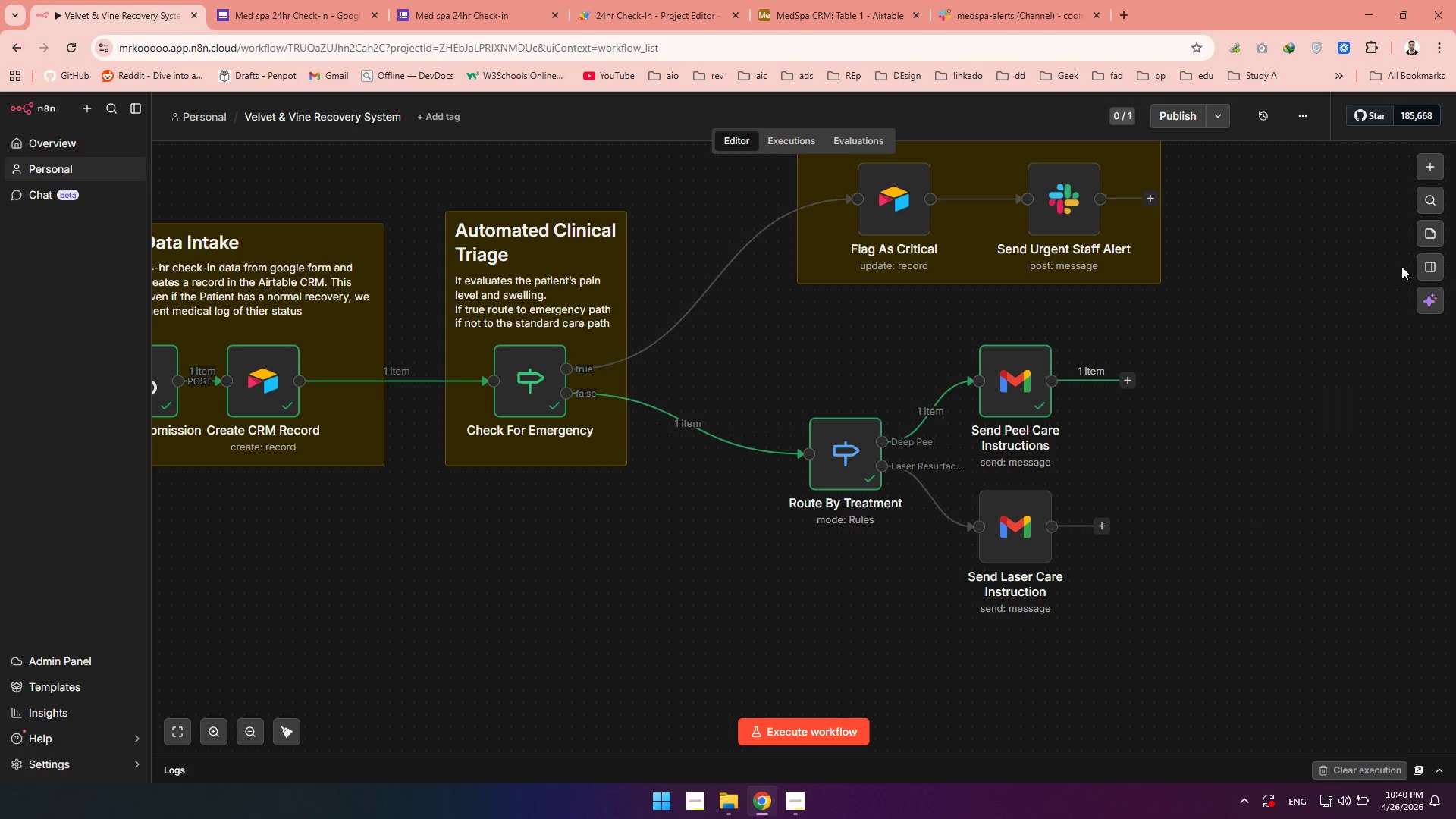 
left_click([1435, 230])
 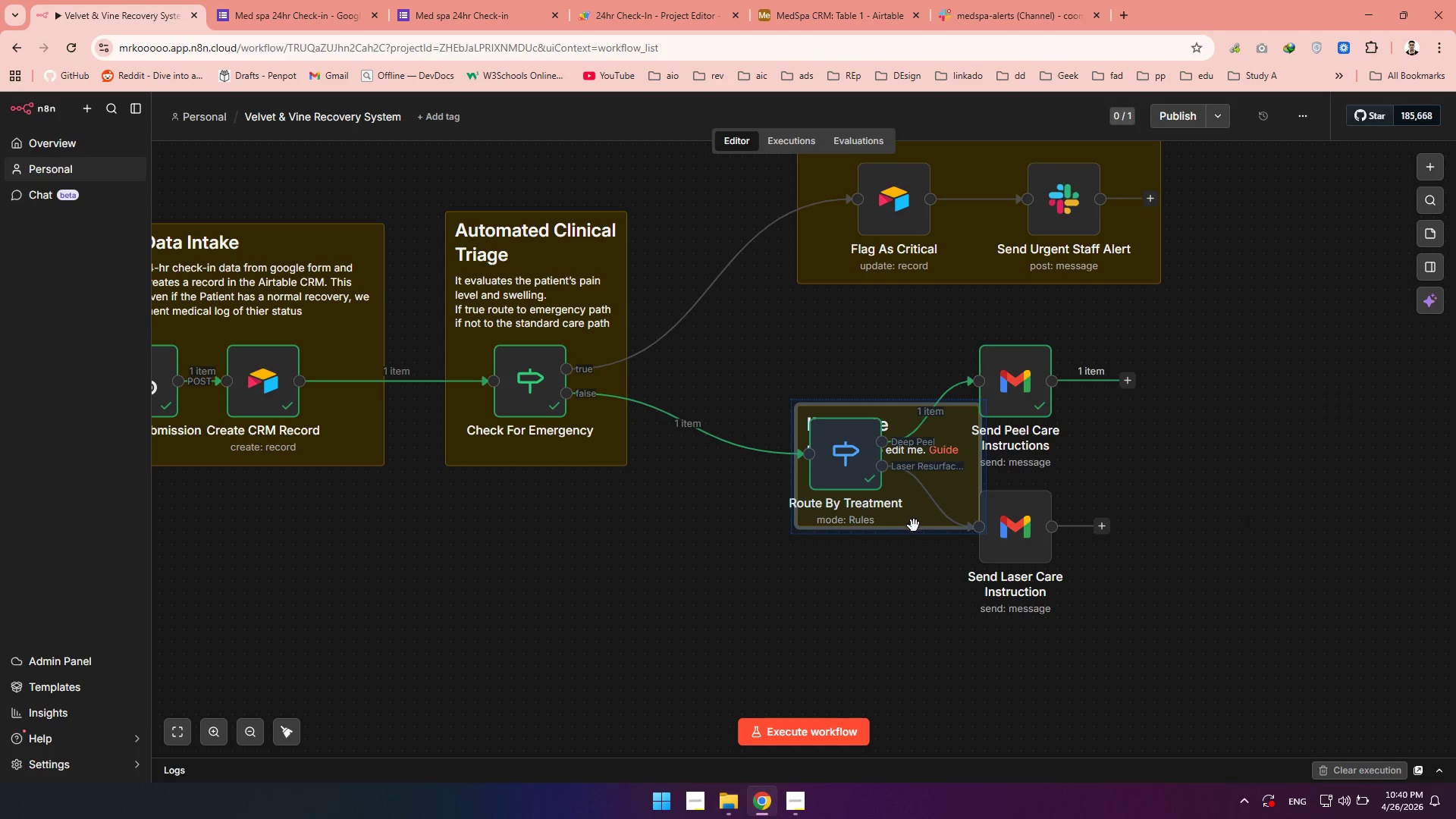 
left_click_drag(start_coordinate=[913, 532], to_coordinate=[713, 666])
 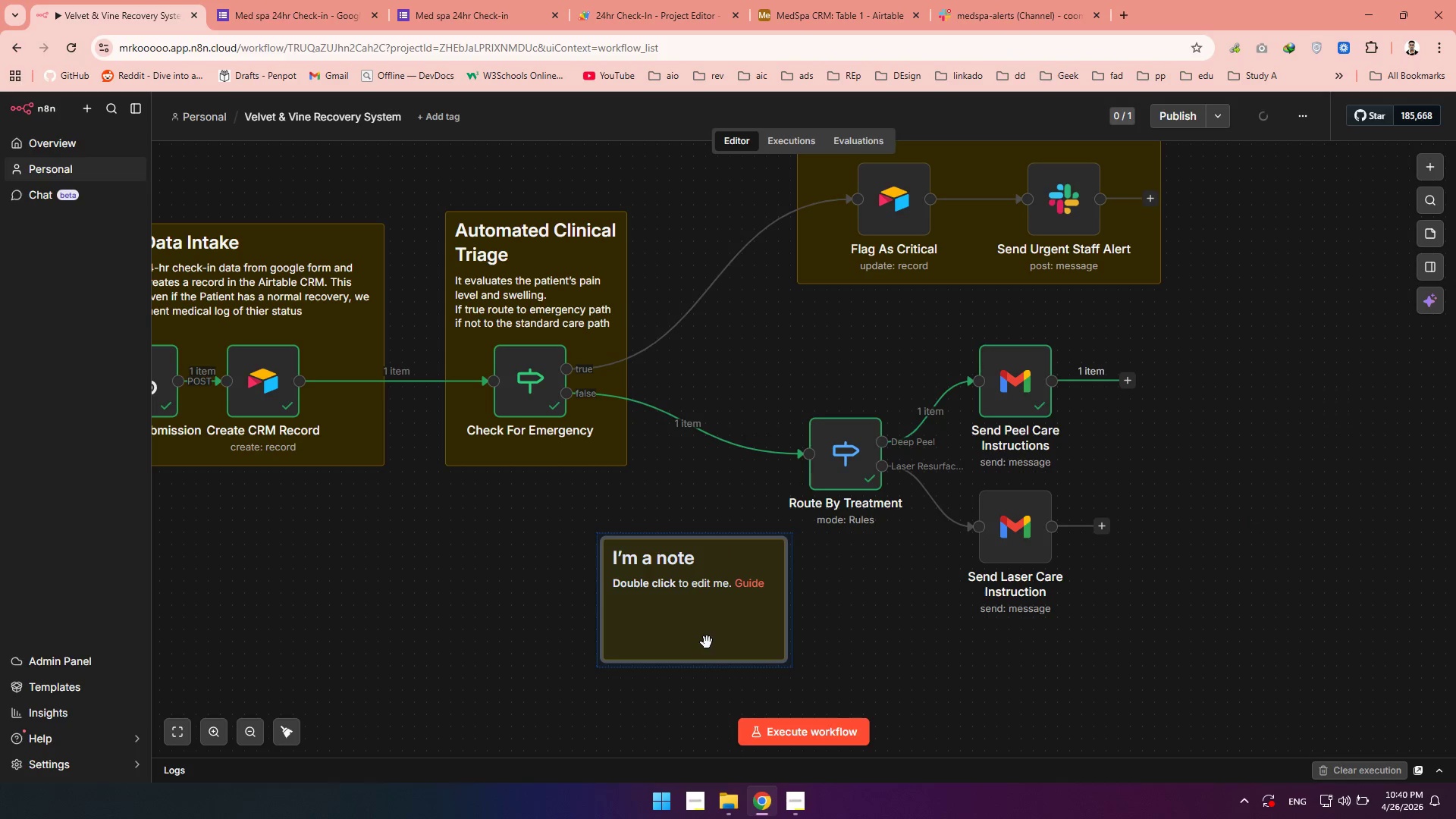 
double_click([707, 642])
 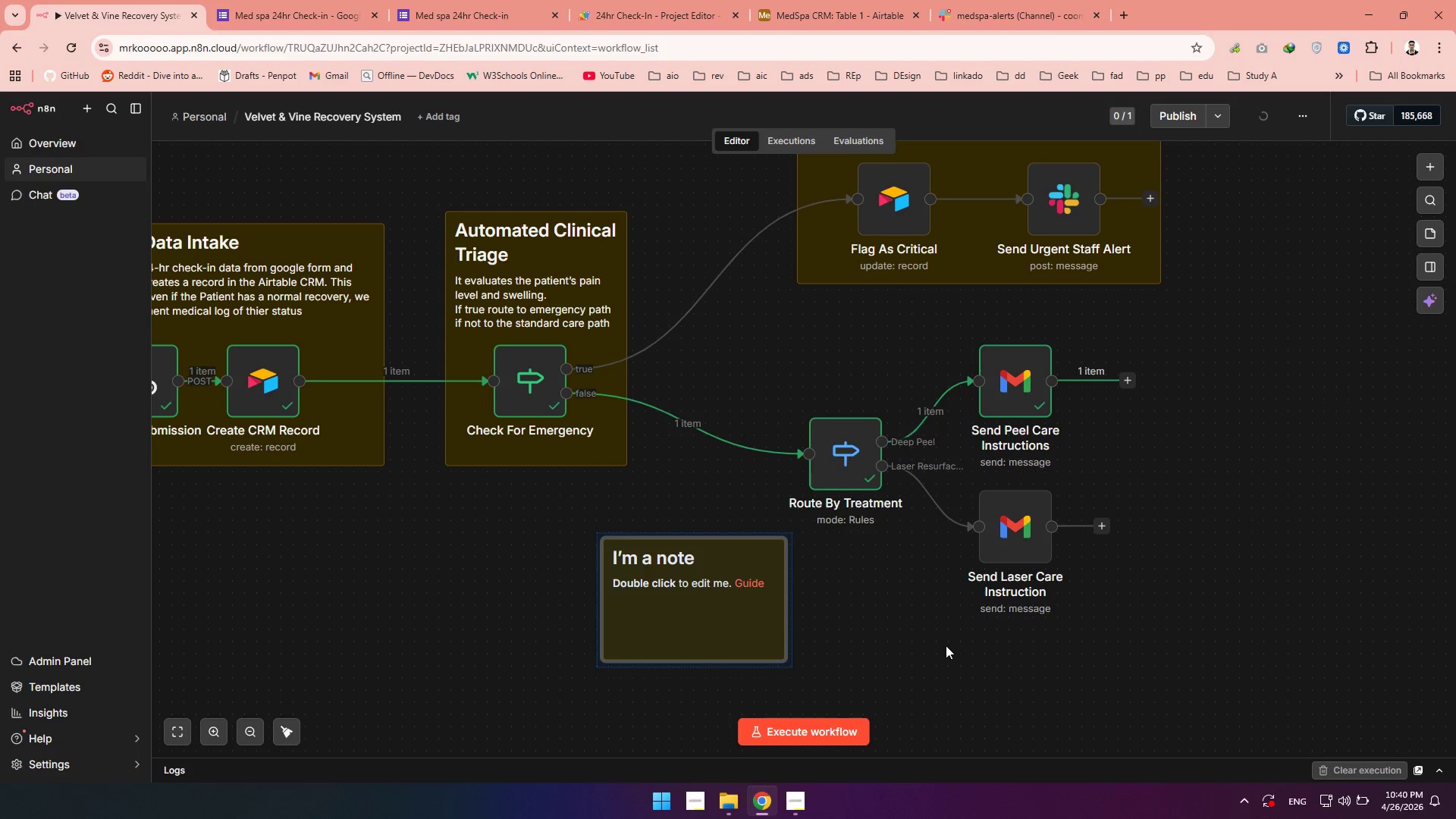 
left_click([934, 644])
 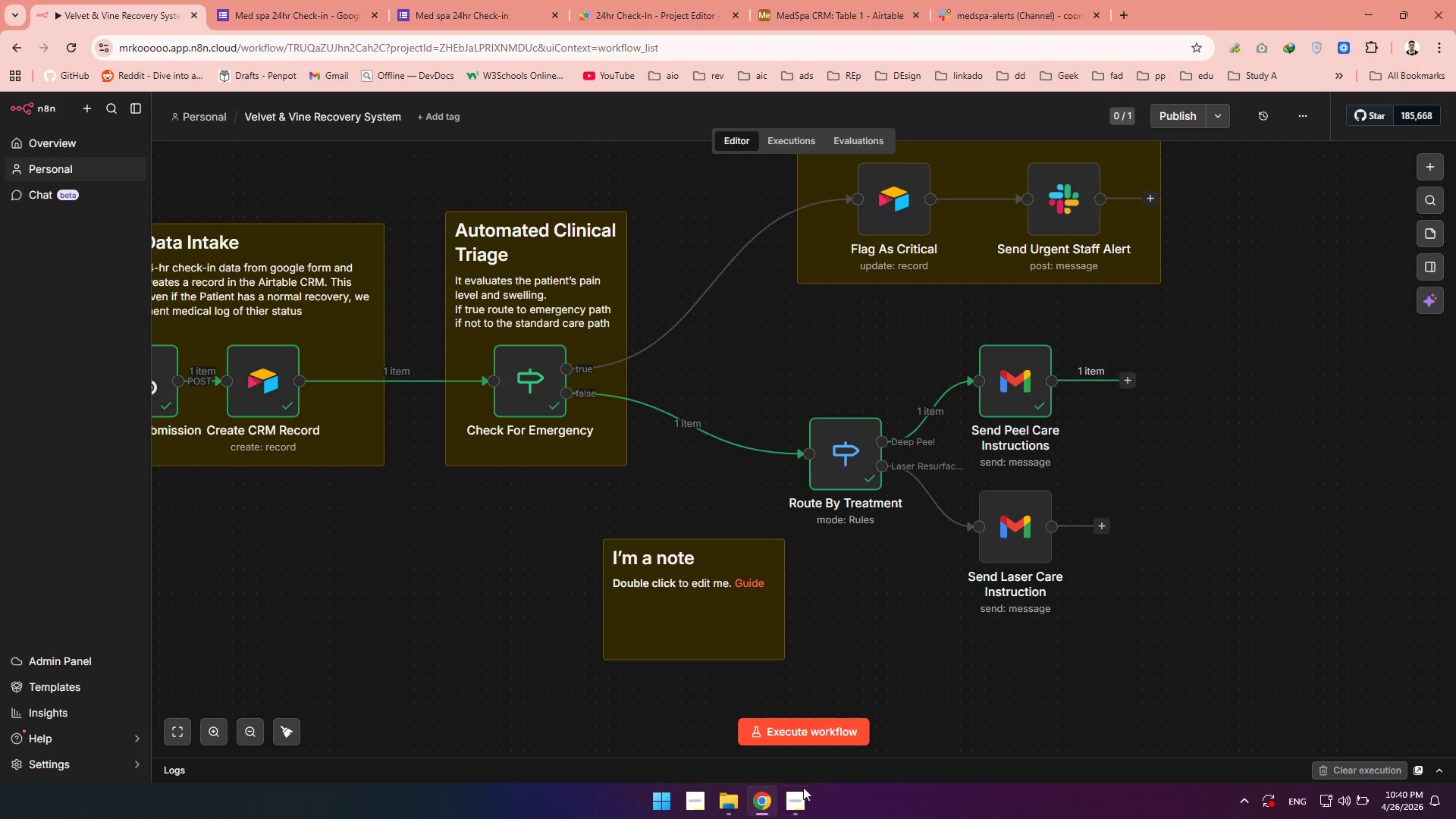 
left_click([802, 788])